 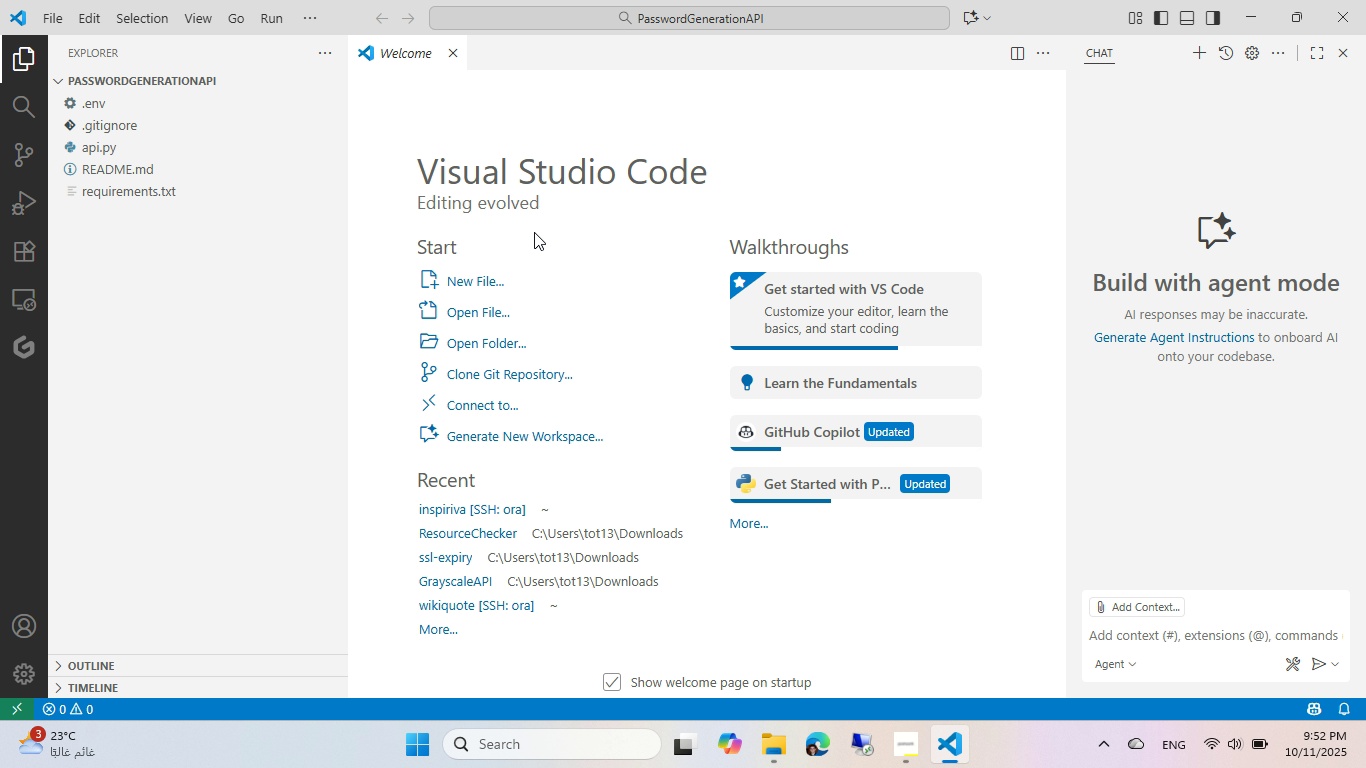 
left_click([131, 135])
 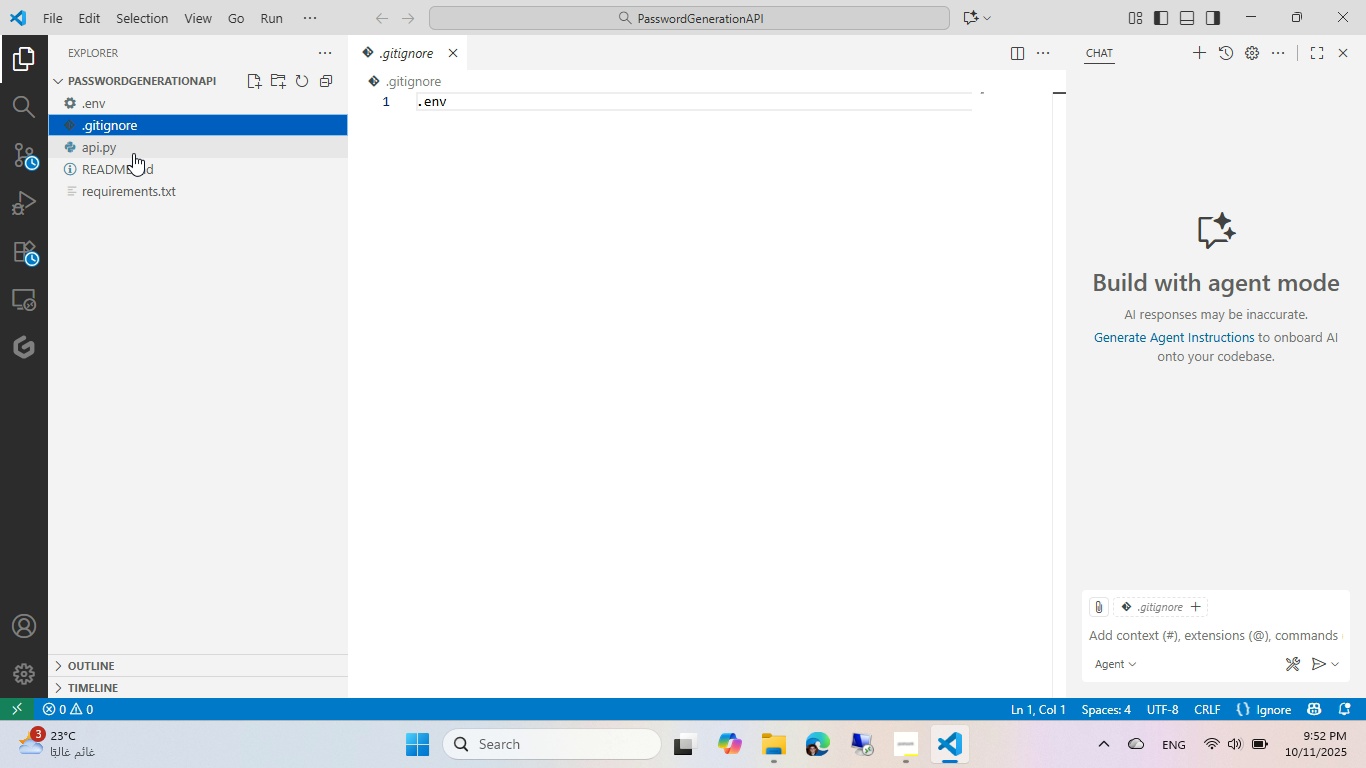 
left_click([133, 153])
 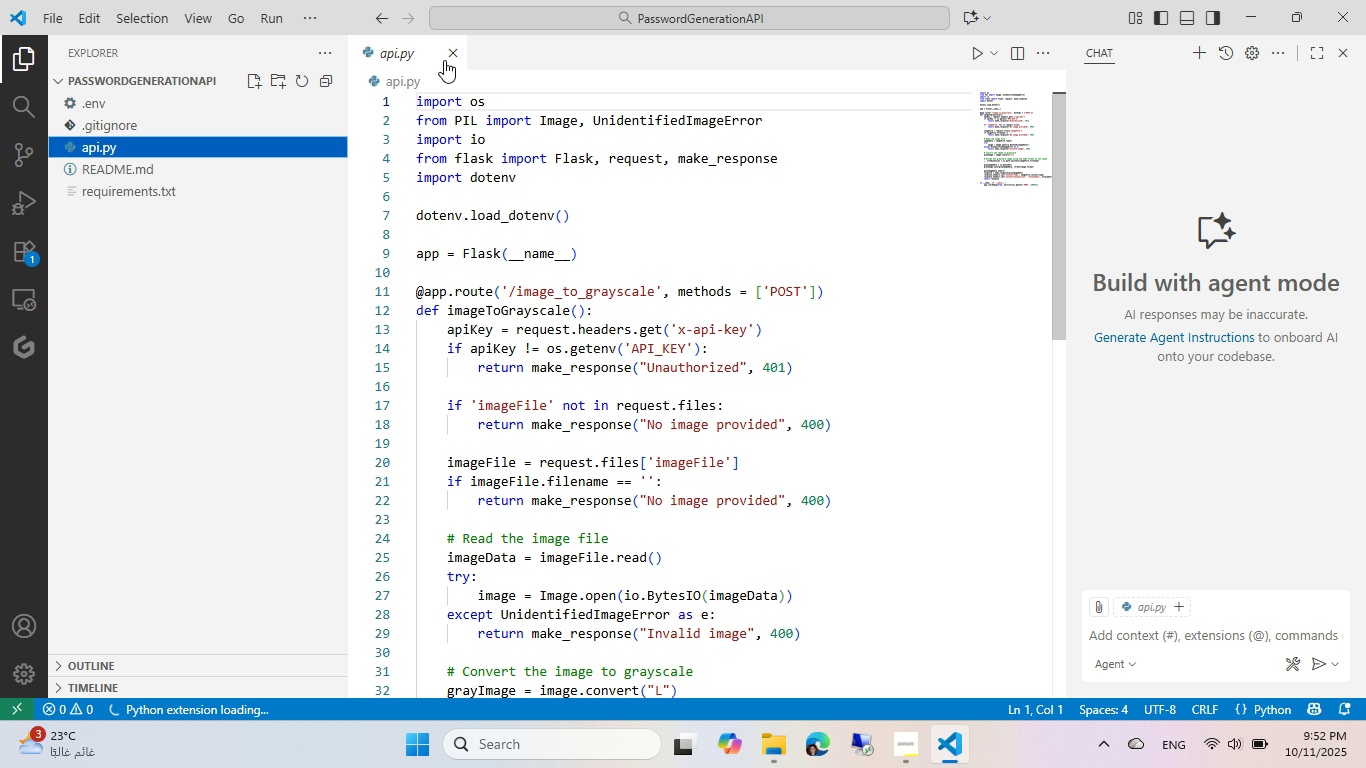 
wait(6.02)
 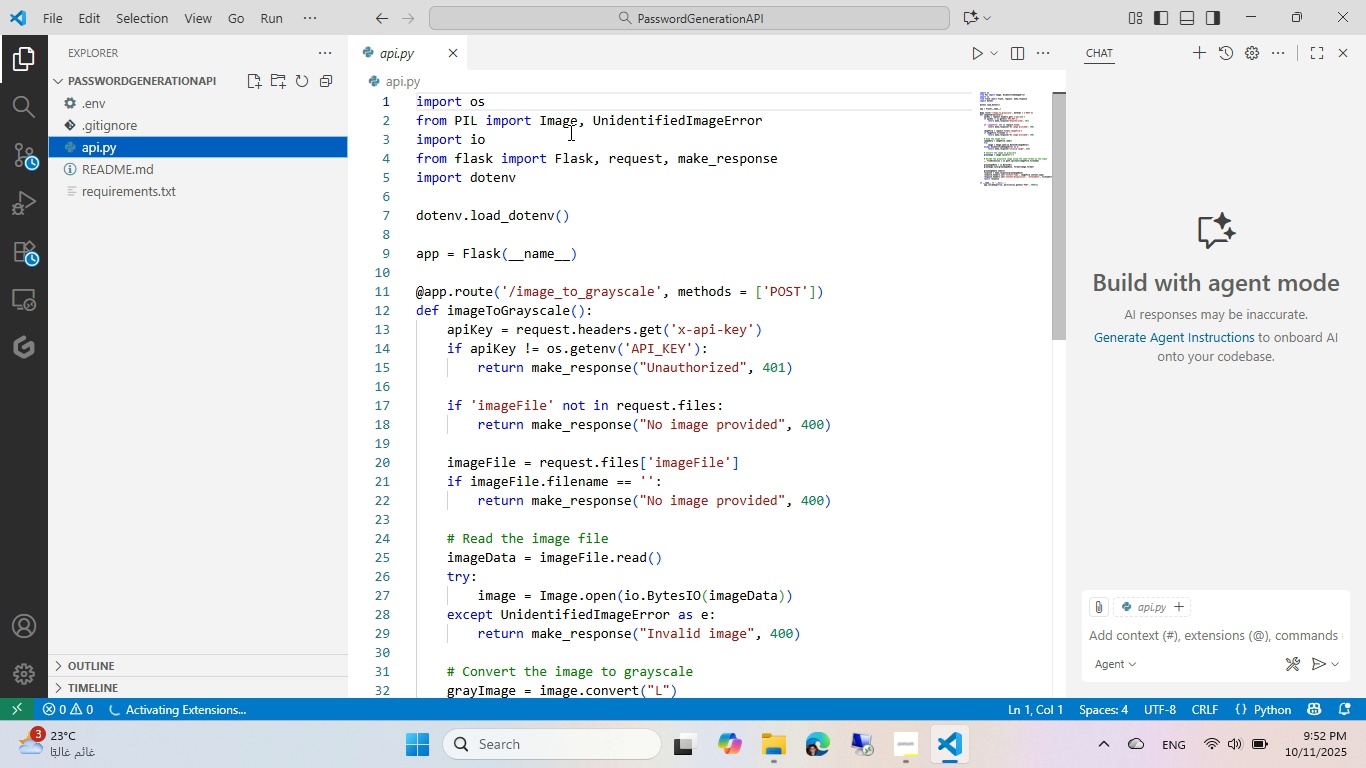 
left_click_drag(start_coordinate=[771, 118], to_coordinate=[392, 101])
 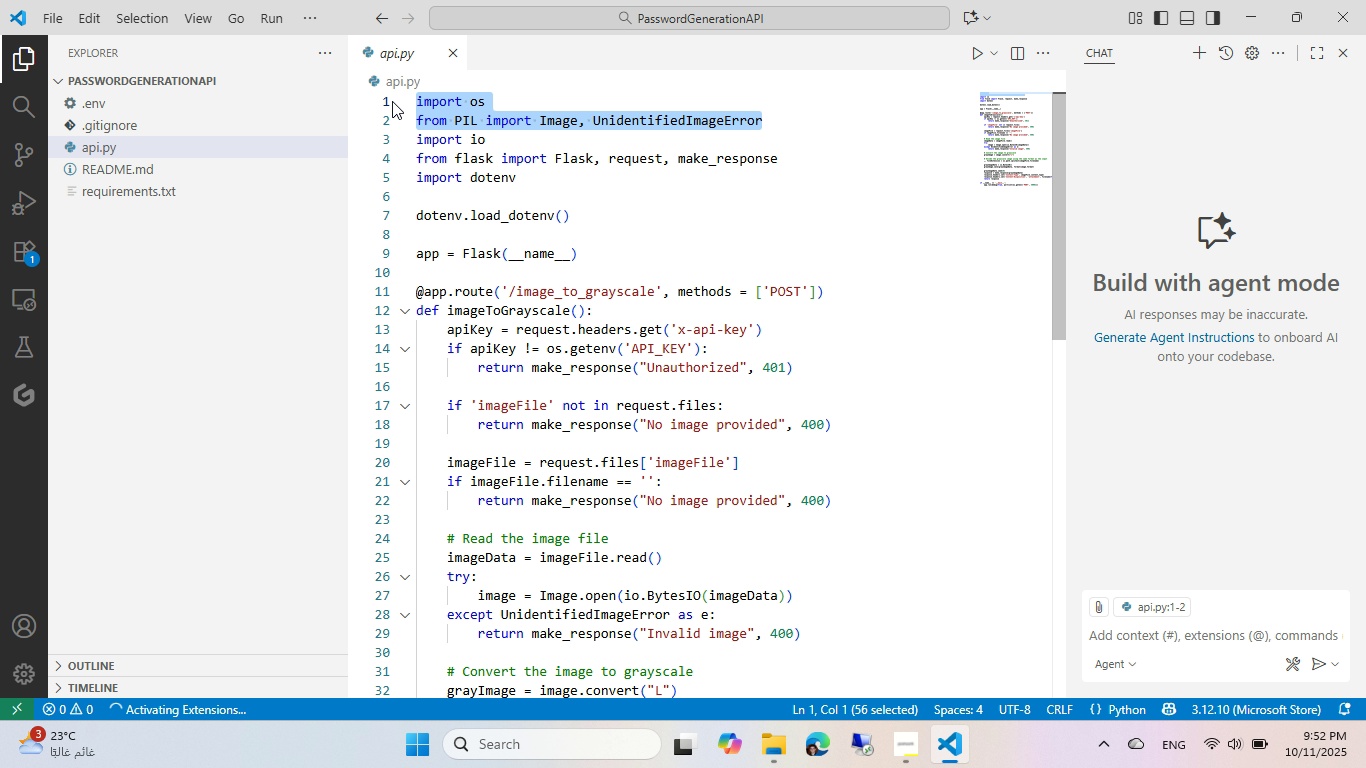 
key(Backspace)
 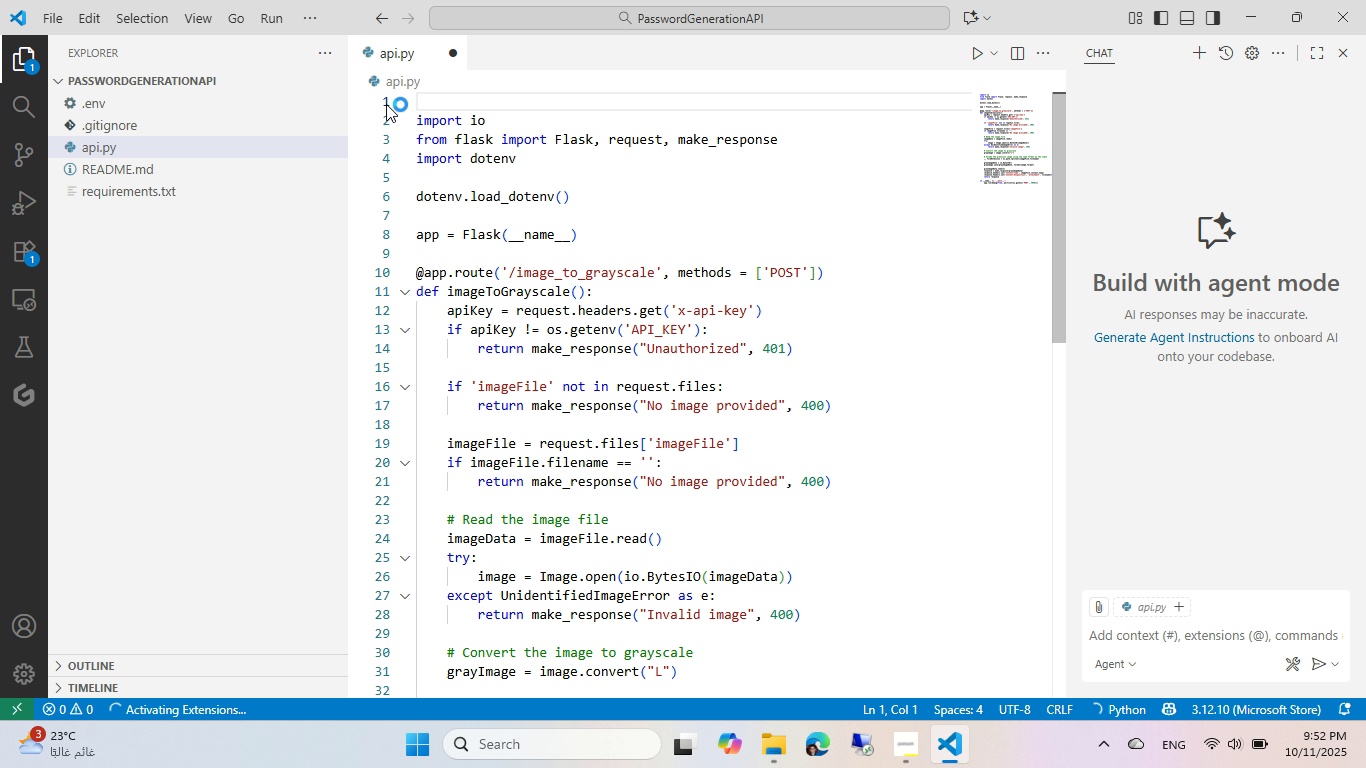 
left_click_drag(start_coordinate=[379, 102], to_coordinate=[386, 142])
 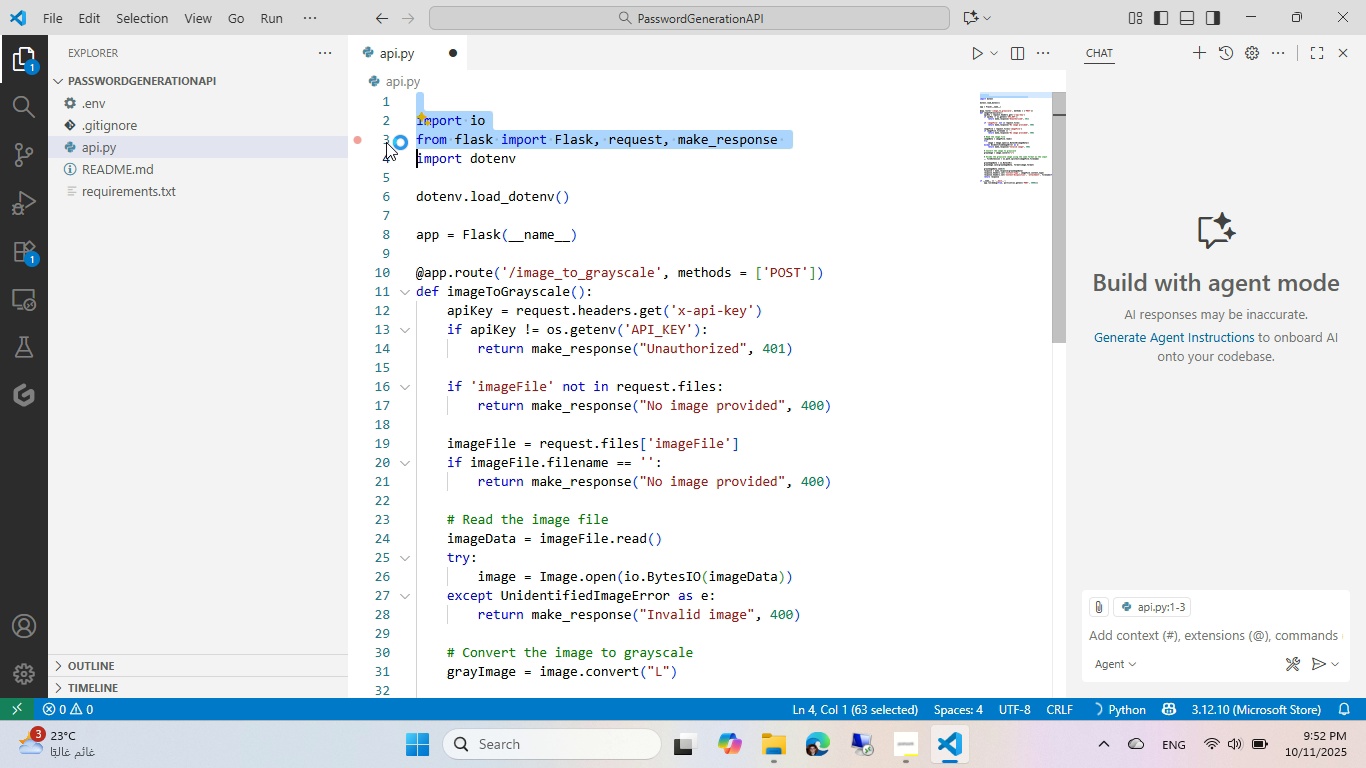 
key(Backspace)
 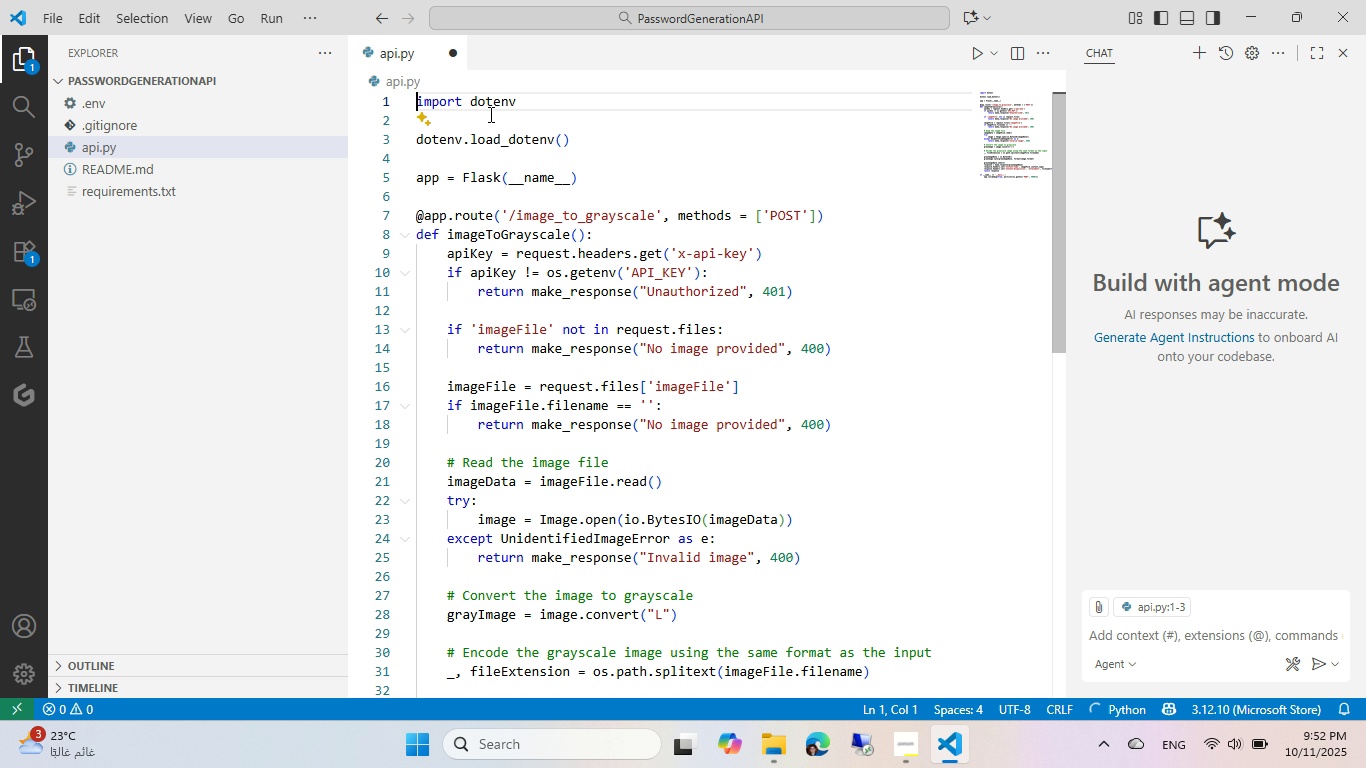 
mouse_move([518, 100])
 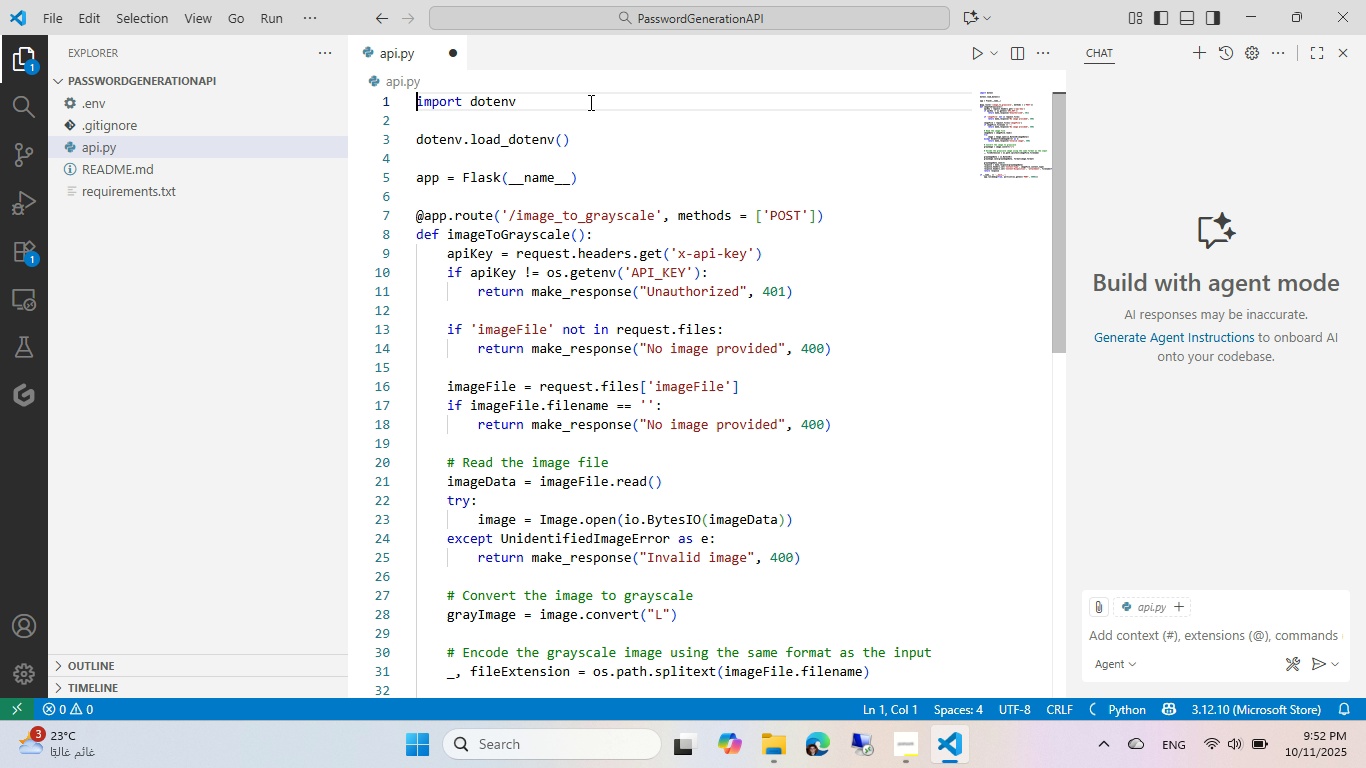 
key(Control+Z)
 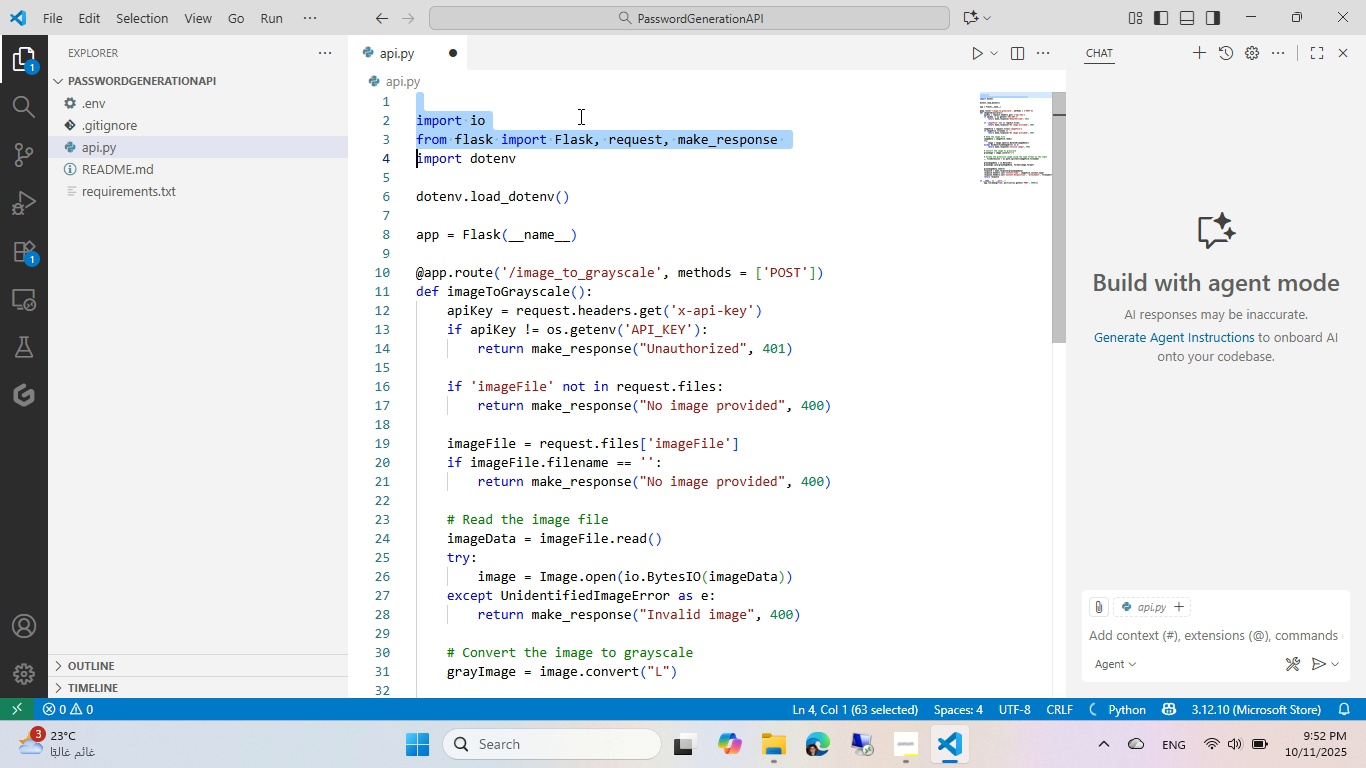 
left_click([565, 125])
 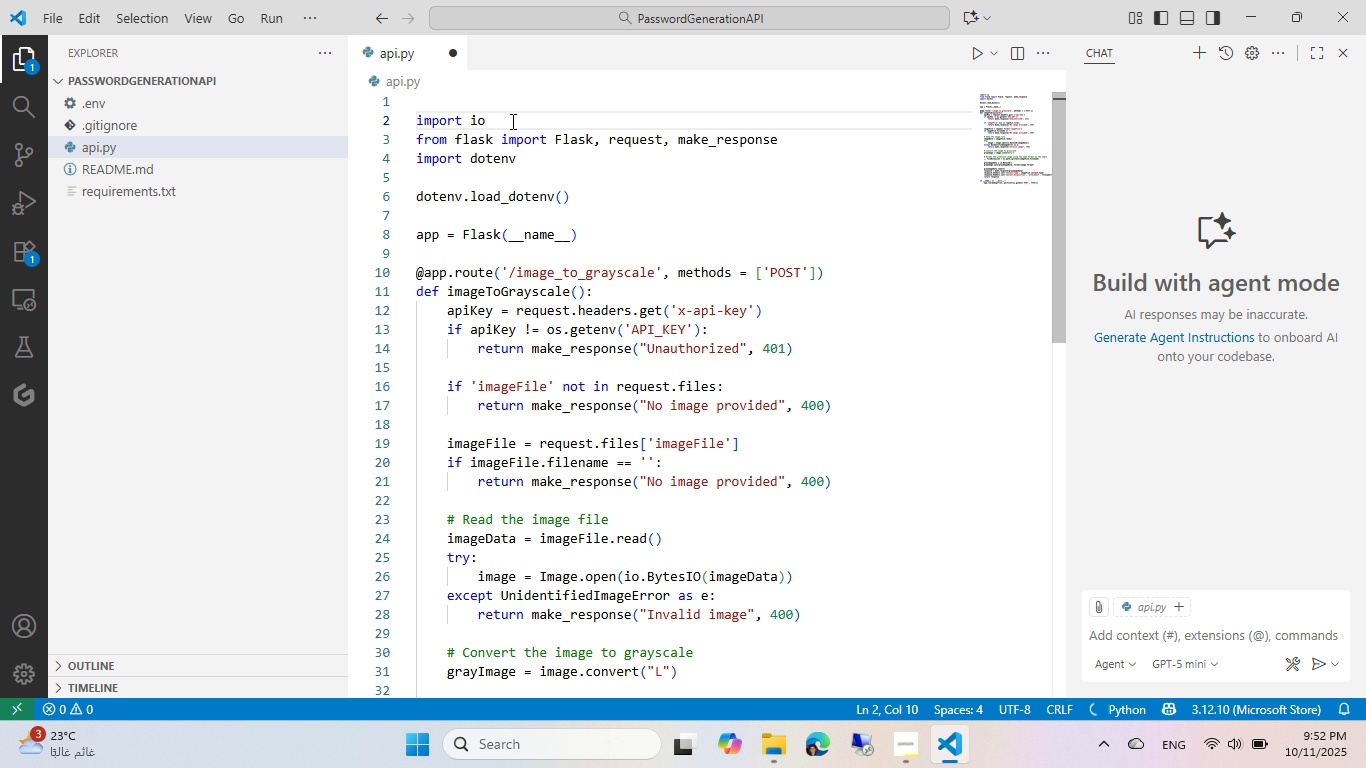 
key(Control+ControlLeft)
 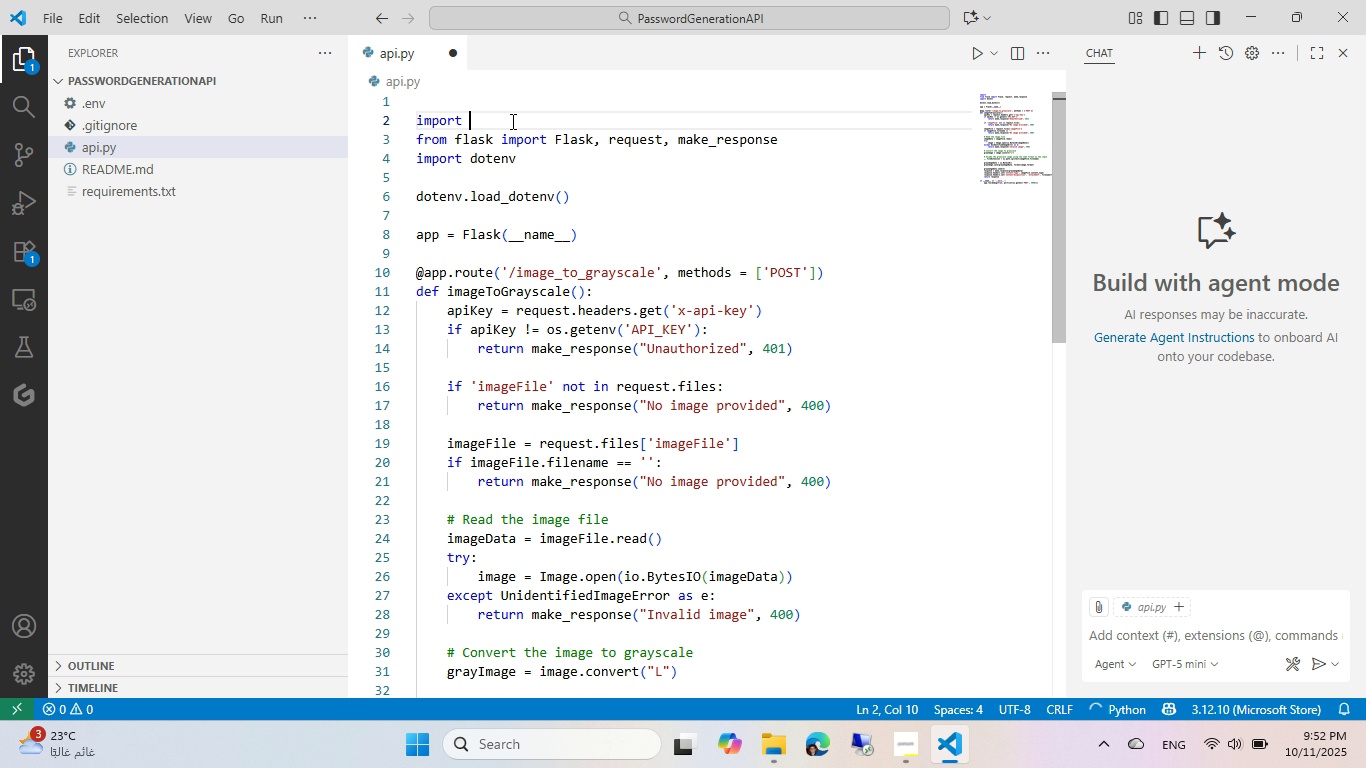 
key(Control+Backspace)
 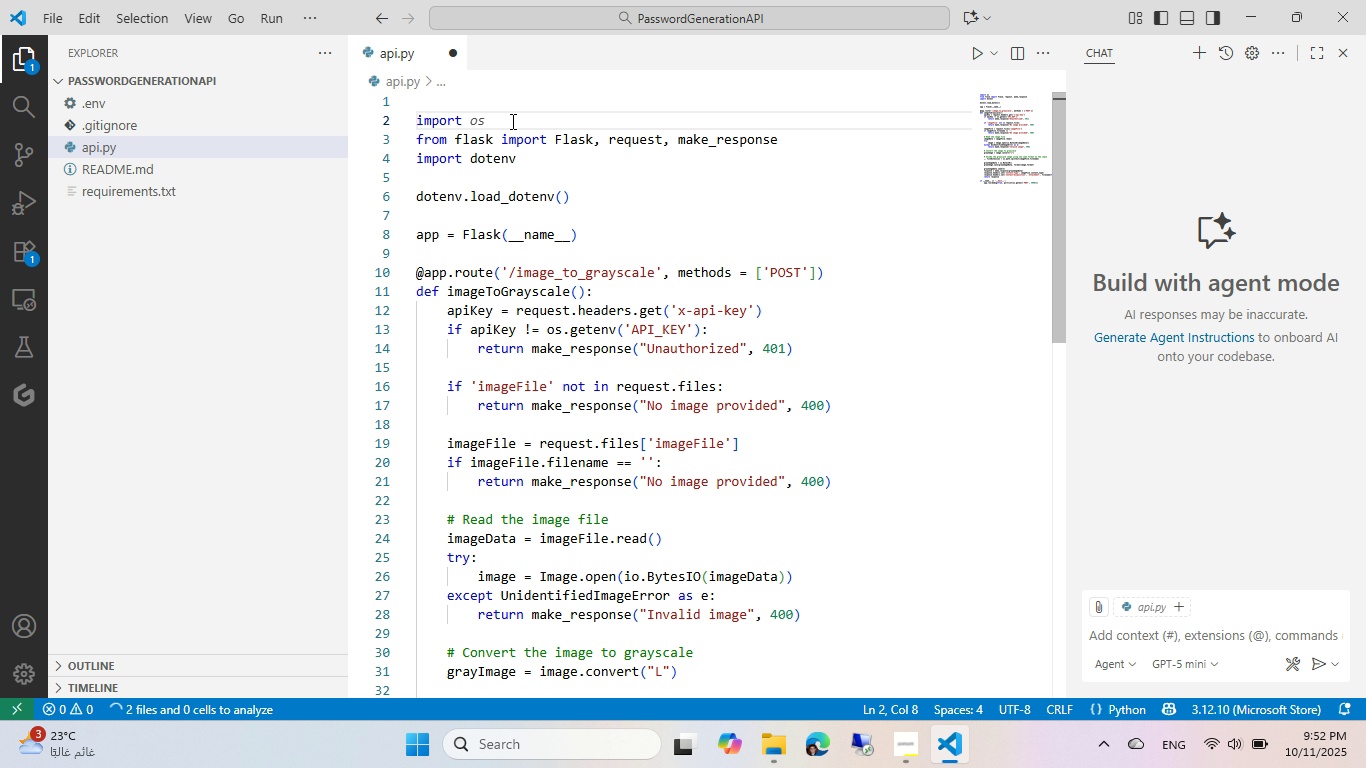 
type(st)
 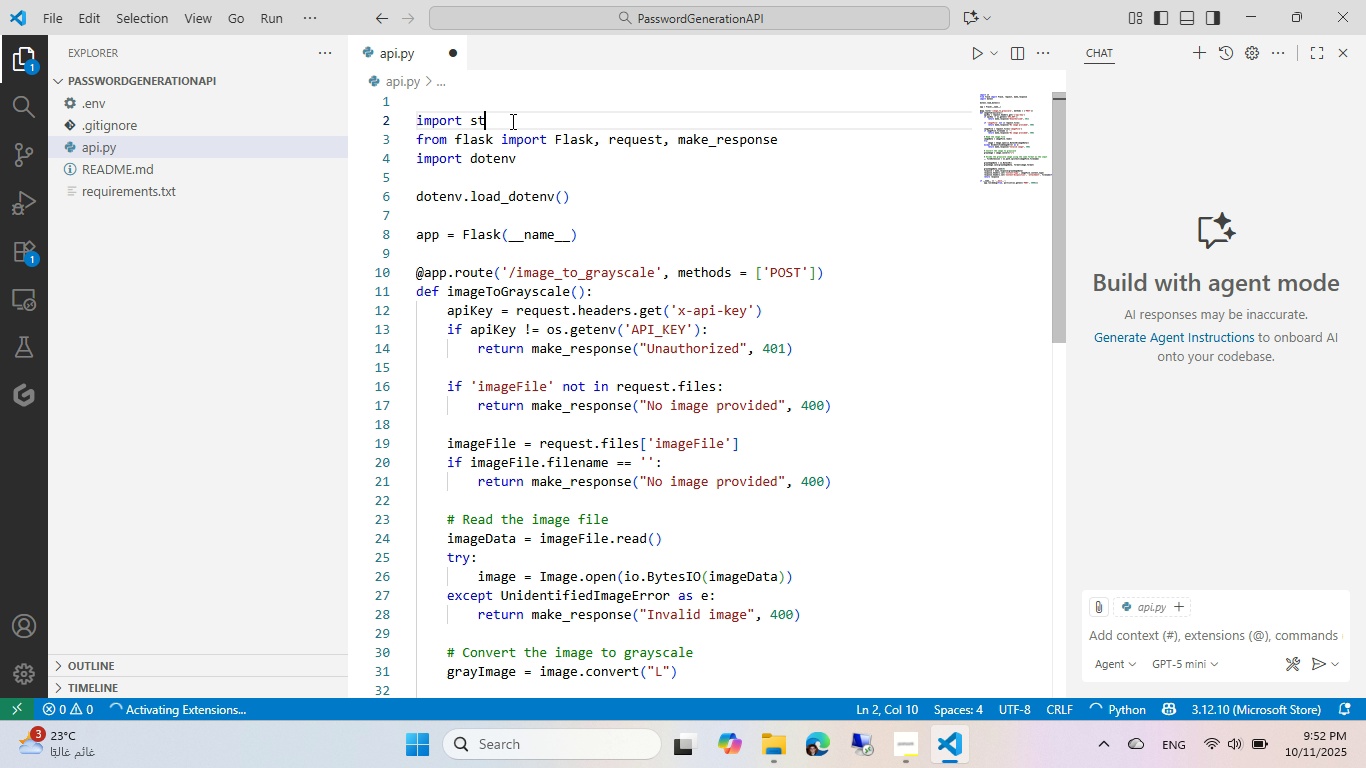 
hold_key(key=R, duration=2.8)
 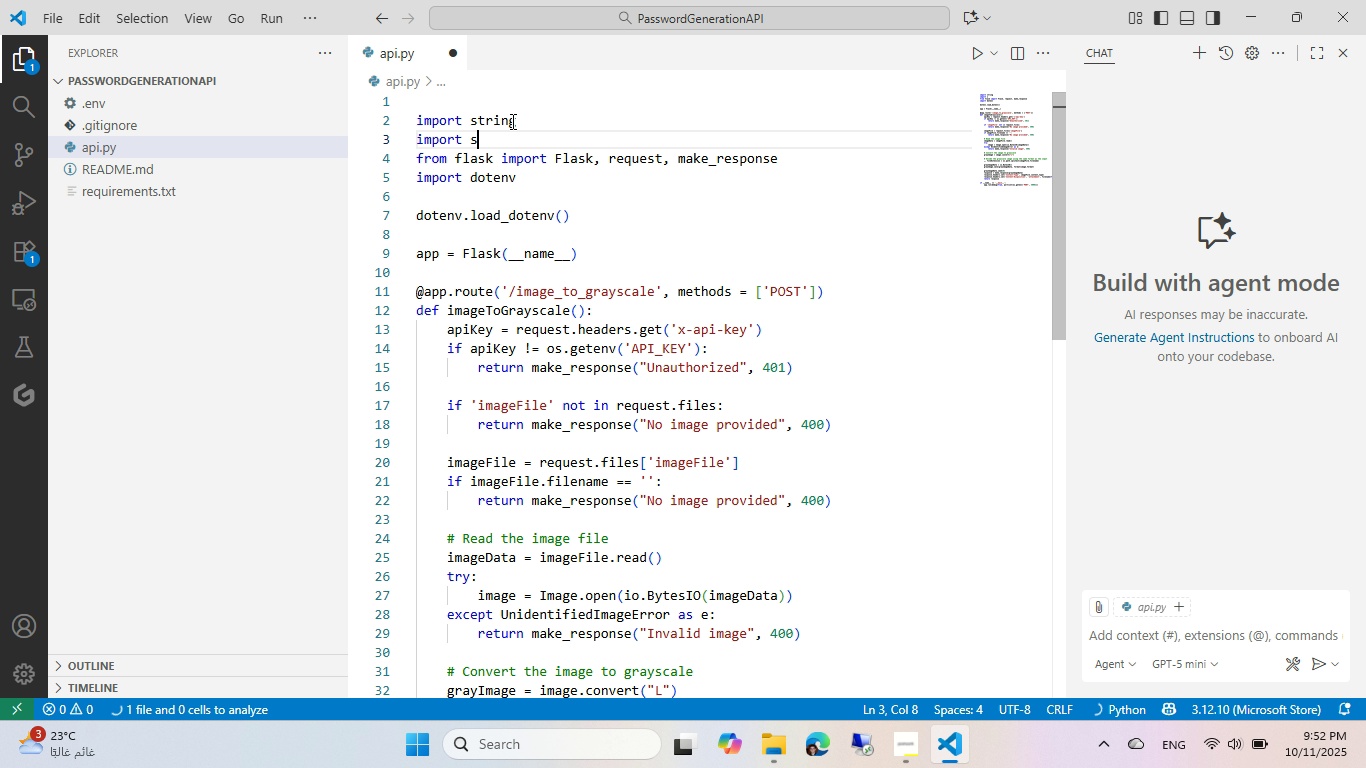 
key(ArrowDown)
 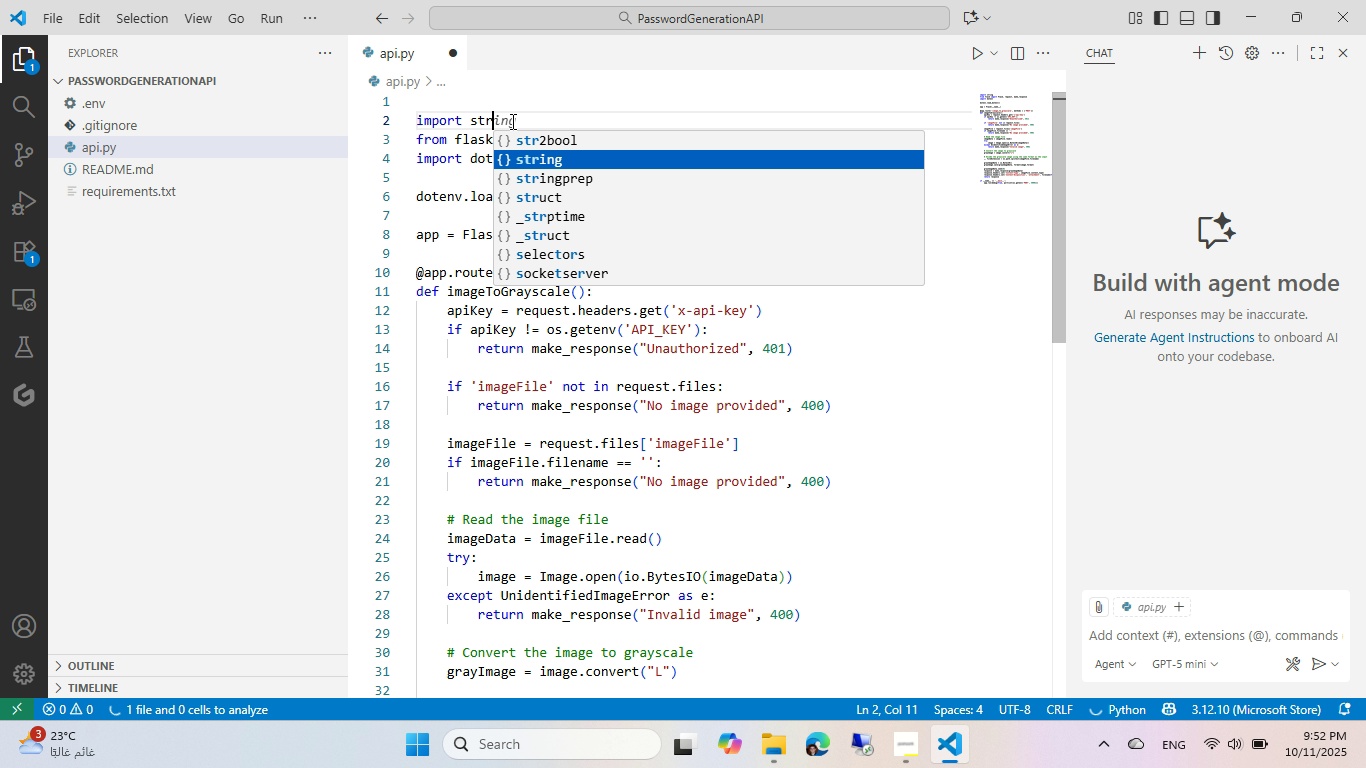 
key(Enter)
 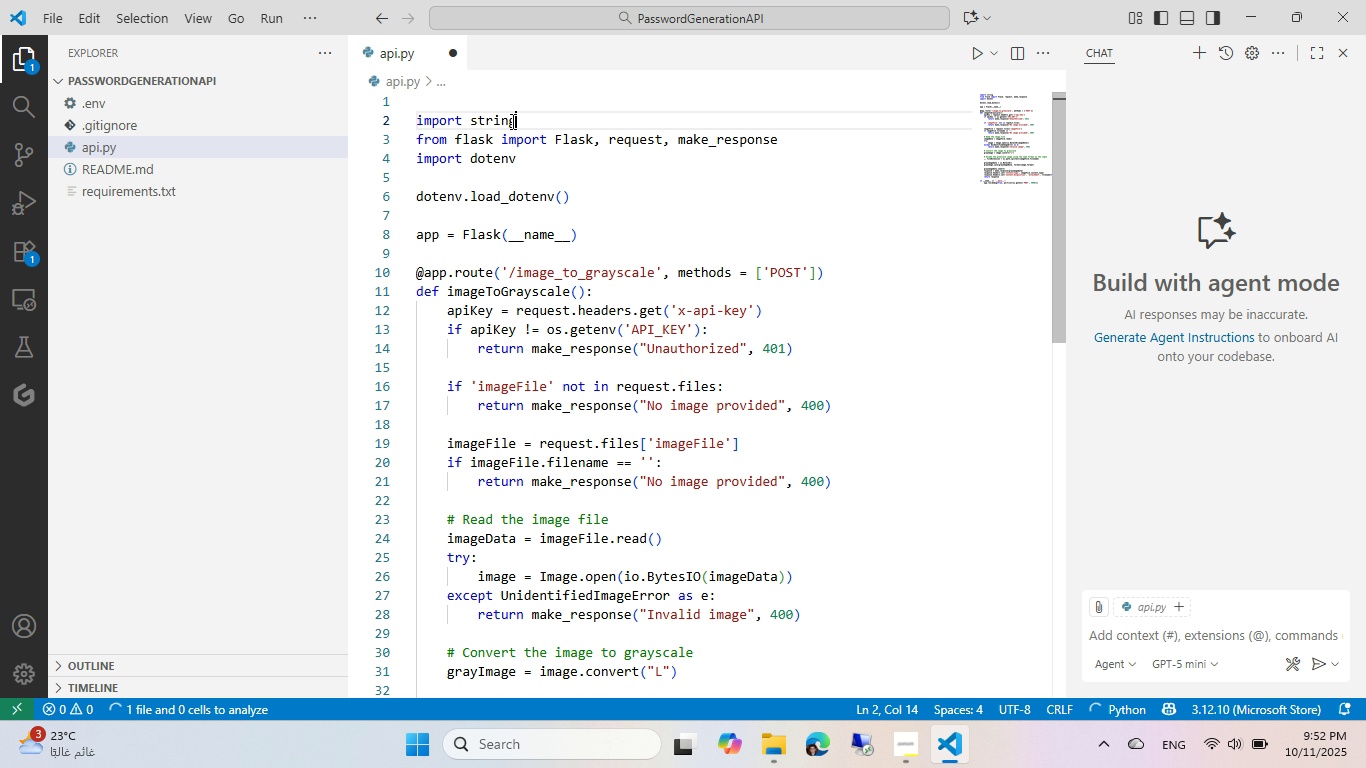 
key(Enter)
 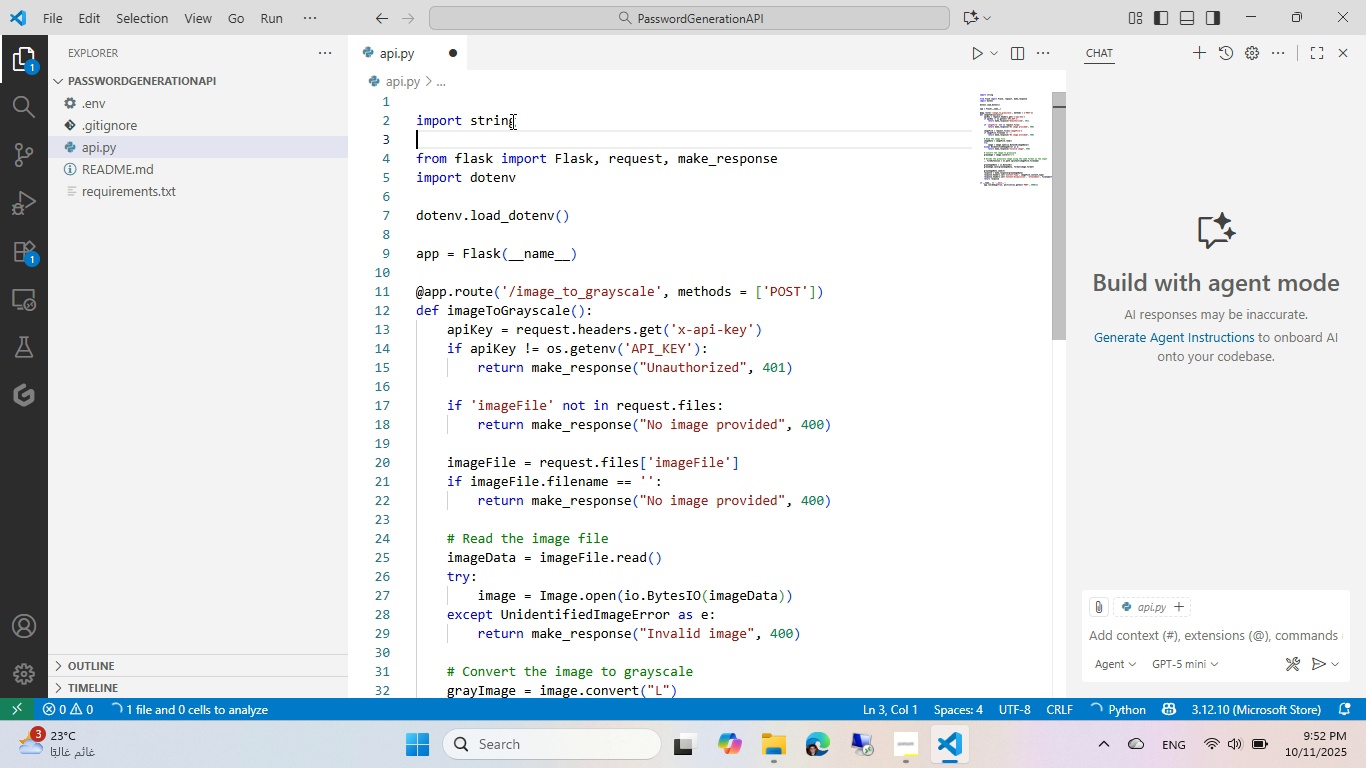 
type(impot secret)
 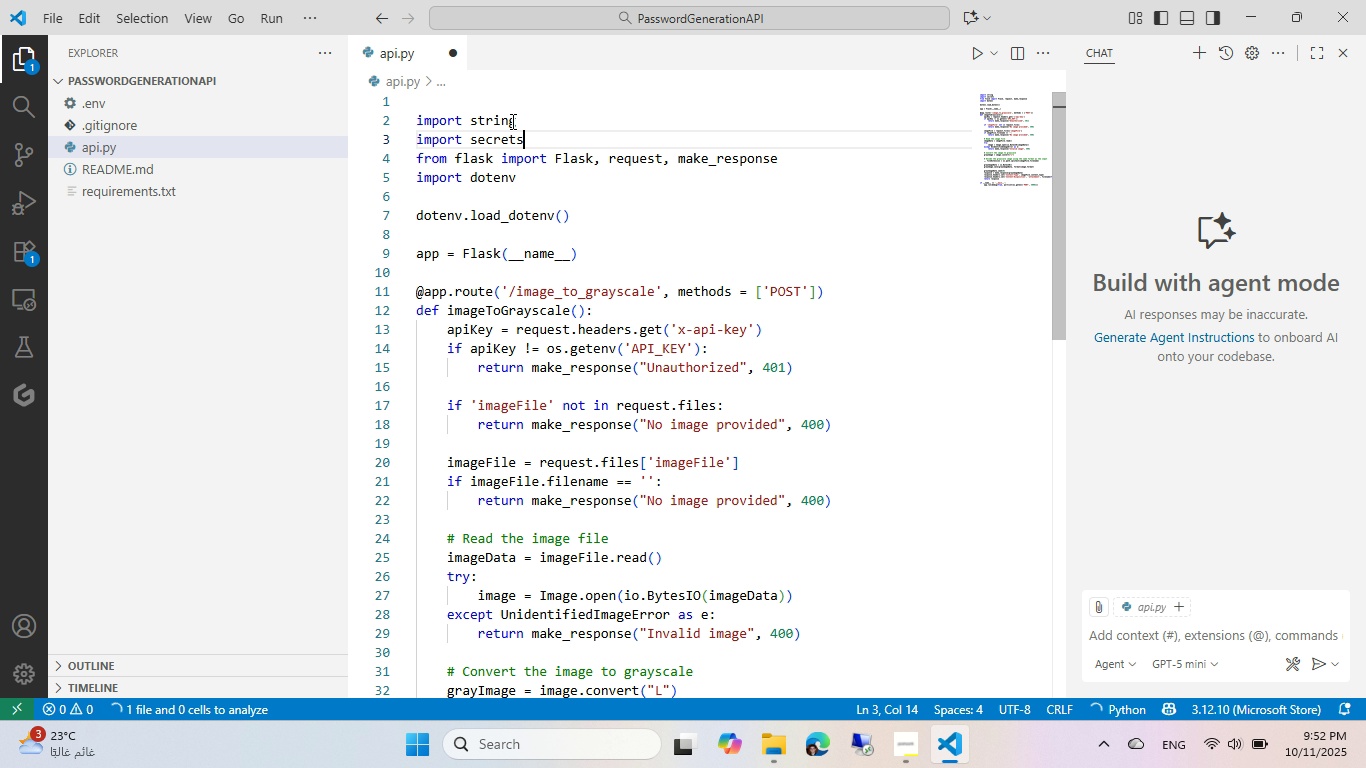 
hold_key(key=S, duration=21.68)
 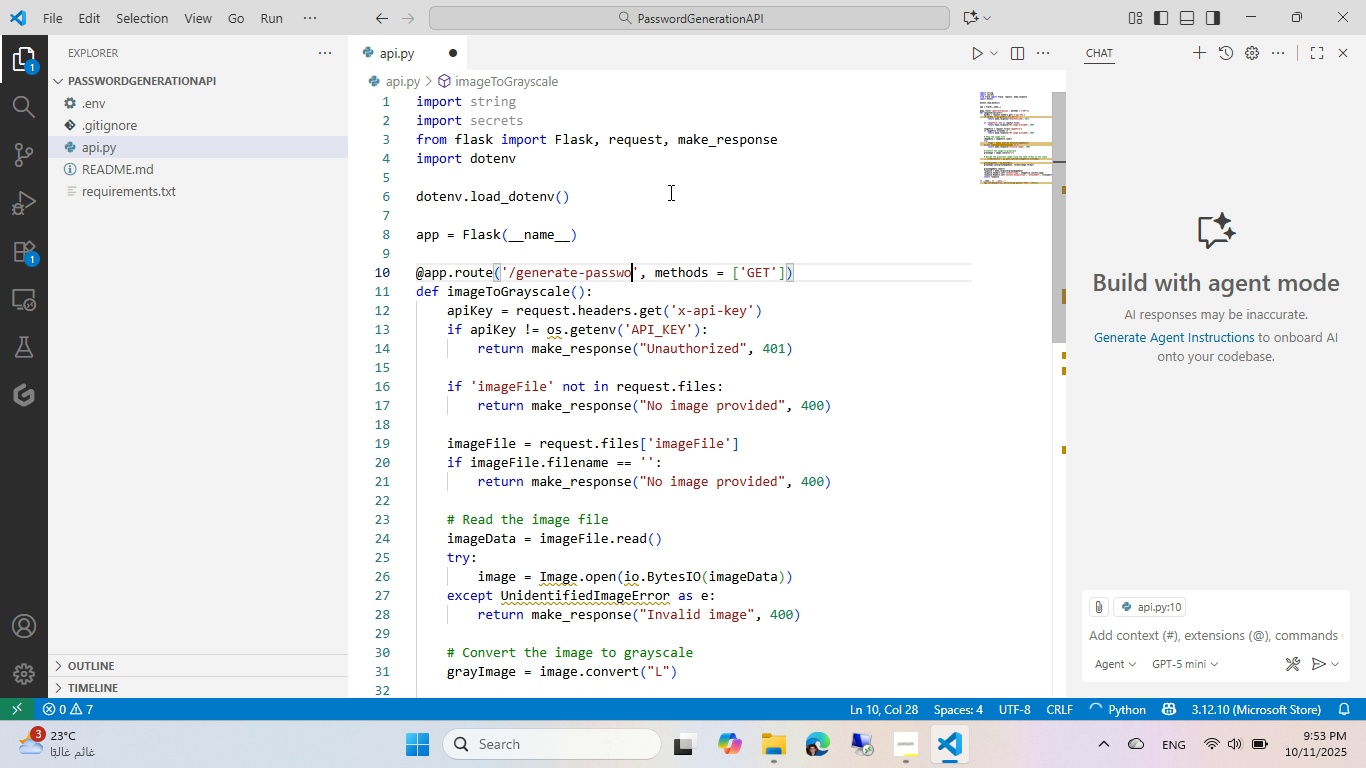 
left_click([577, 101])
 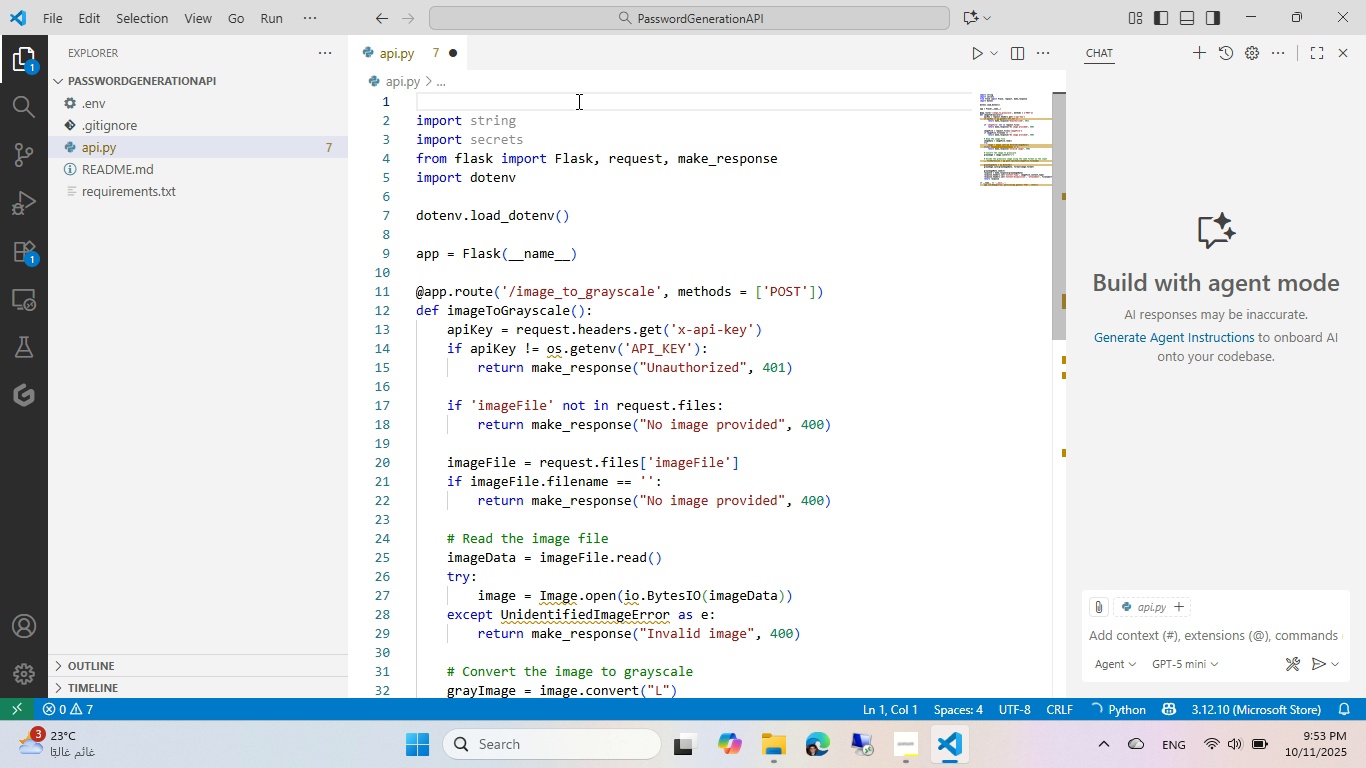 
key(Delete)
 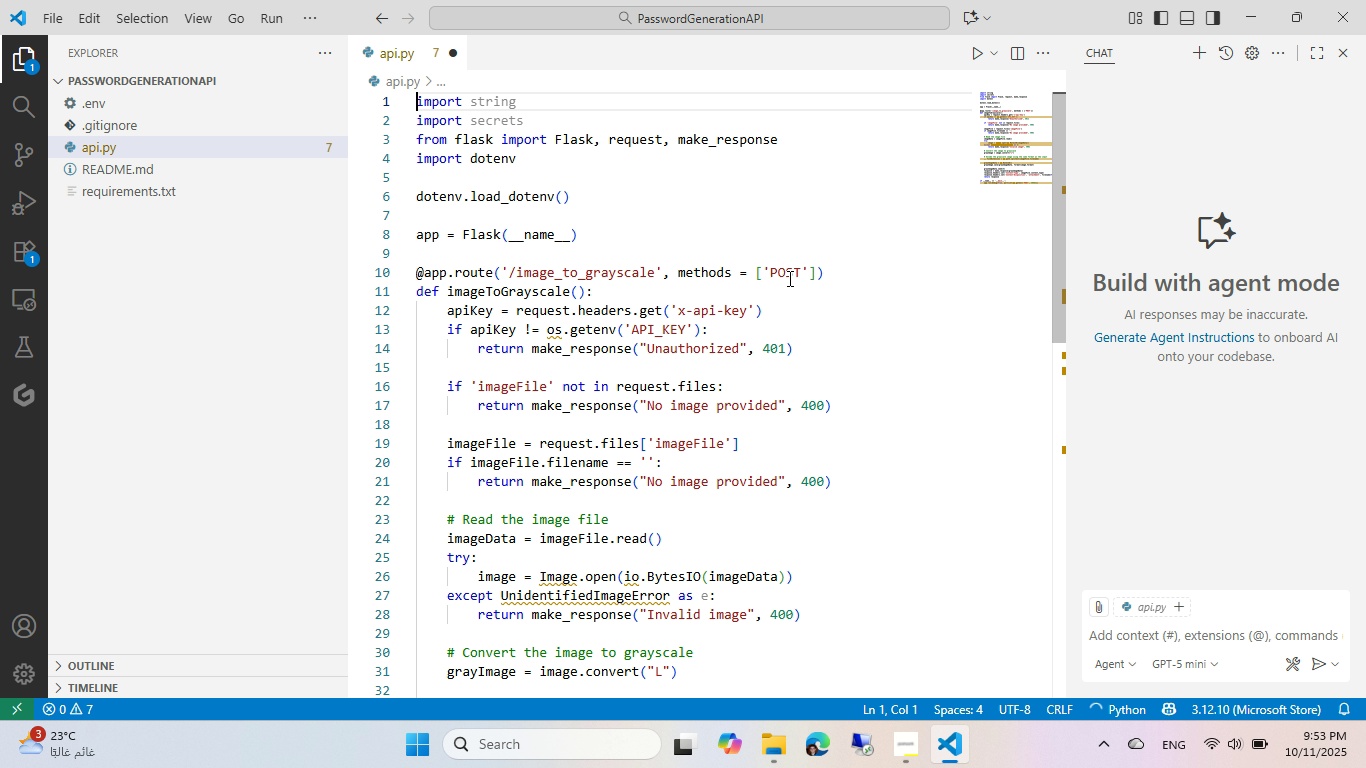 
double_click([788, 278])
 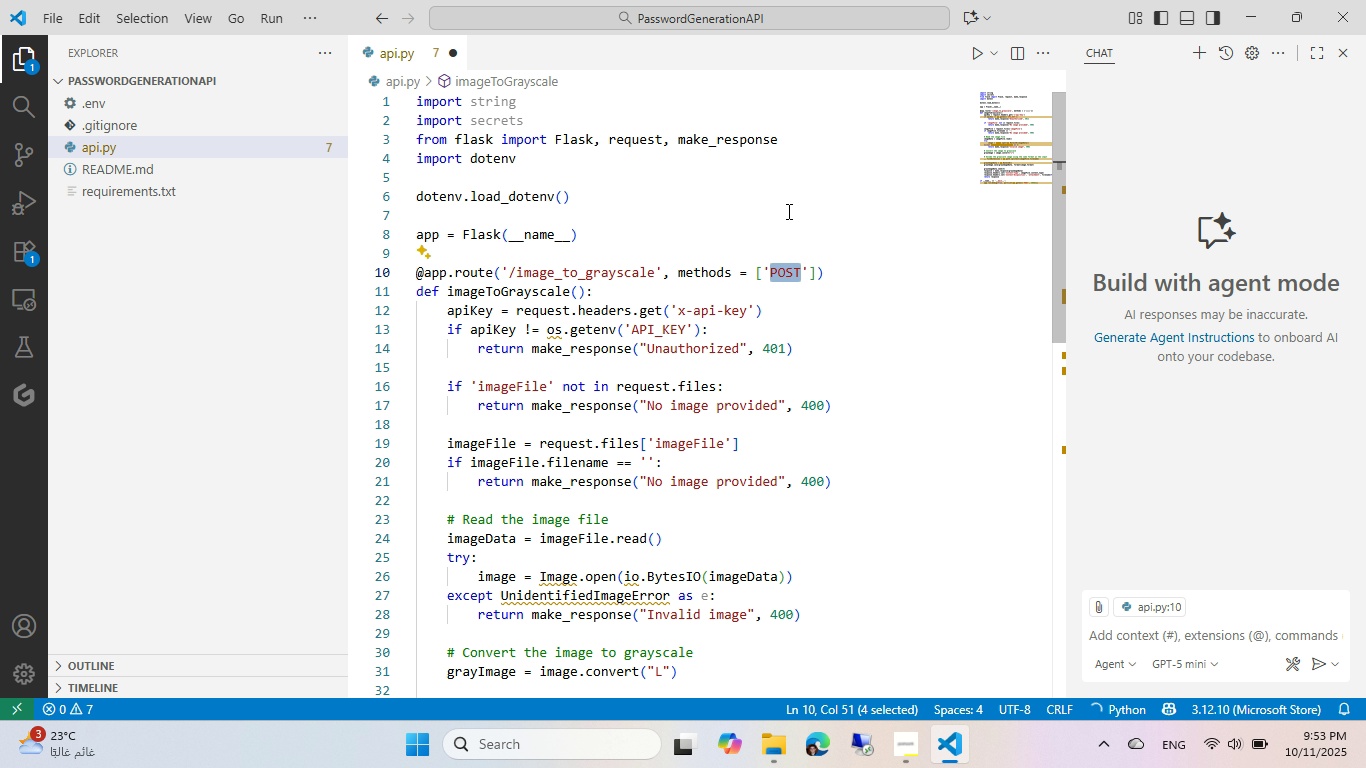 
type(GET)
 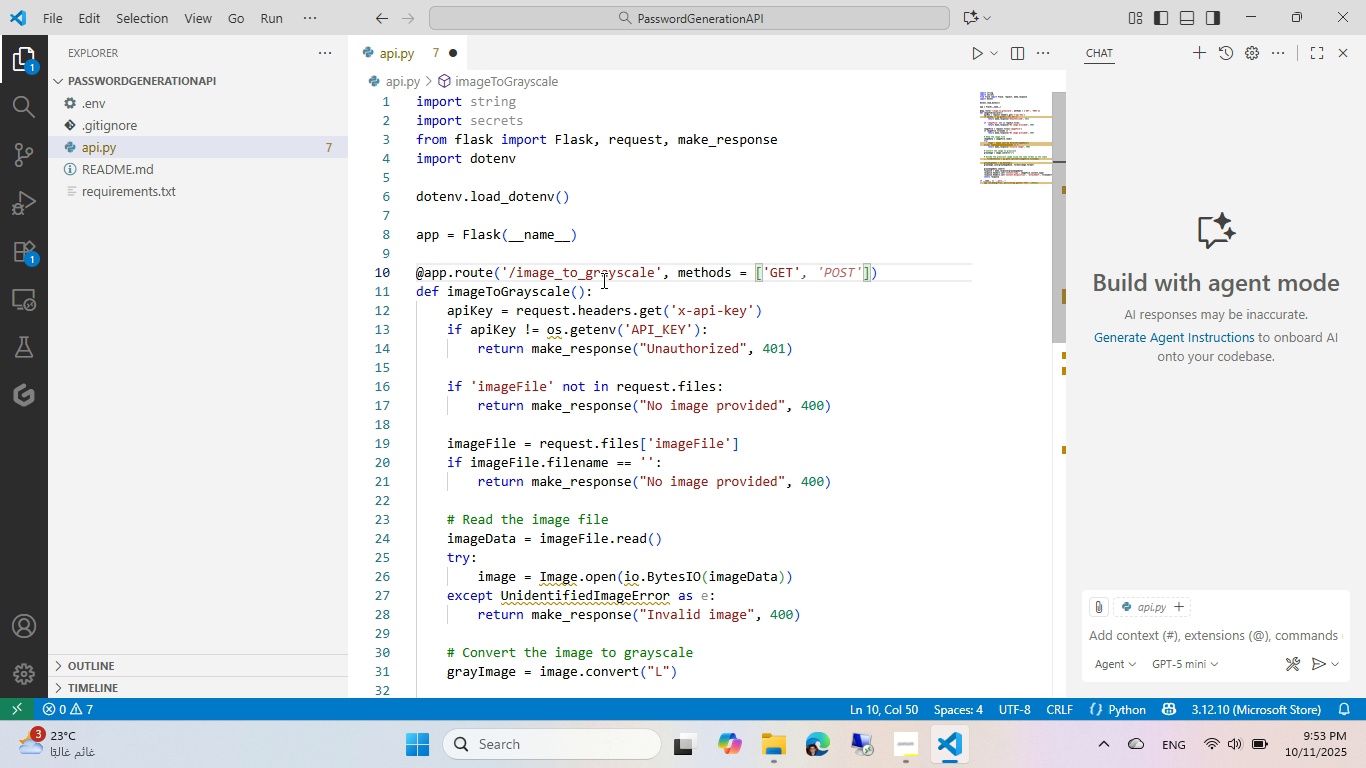 
left_click([599, 275])
 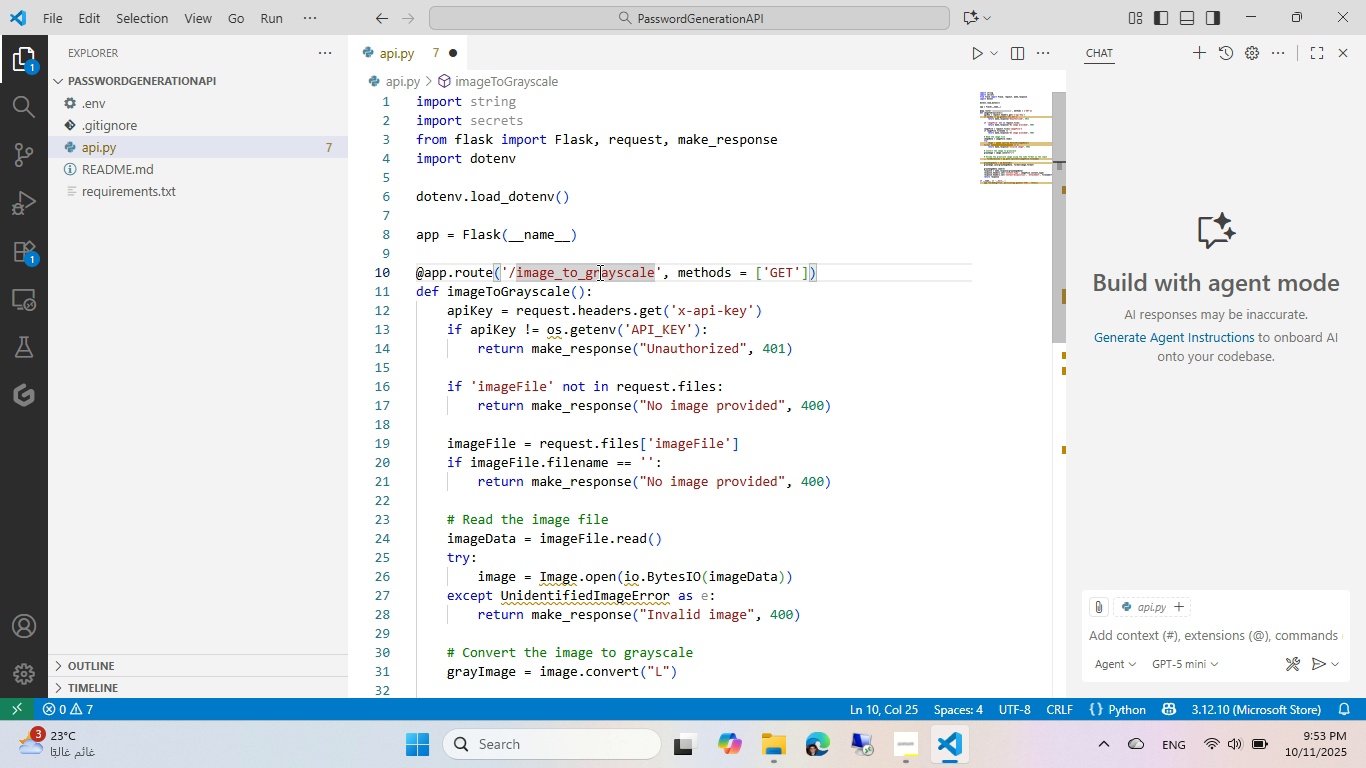 
double_click([598, 272])
 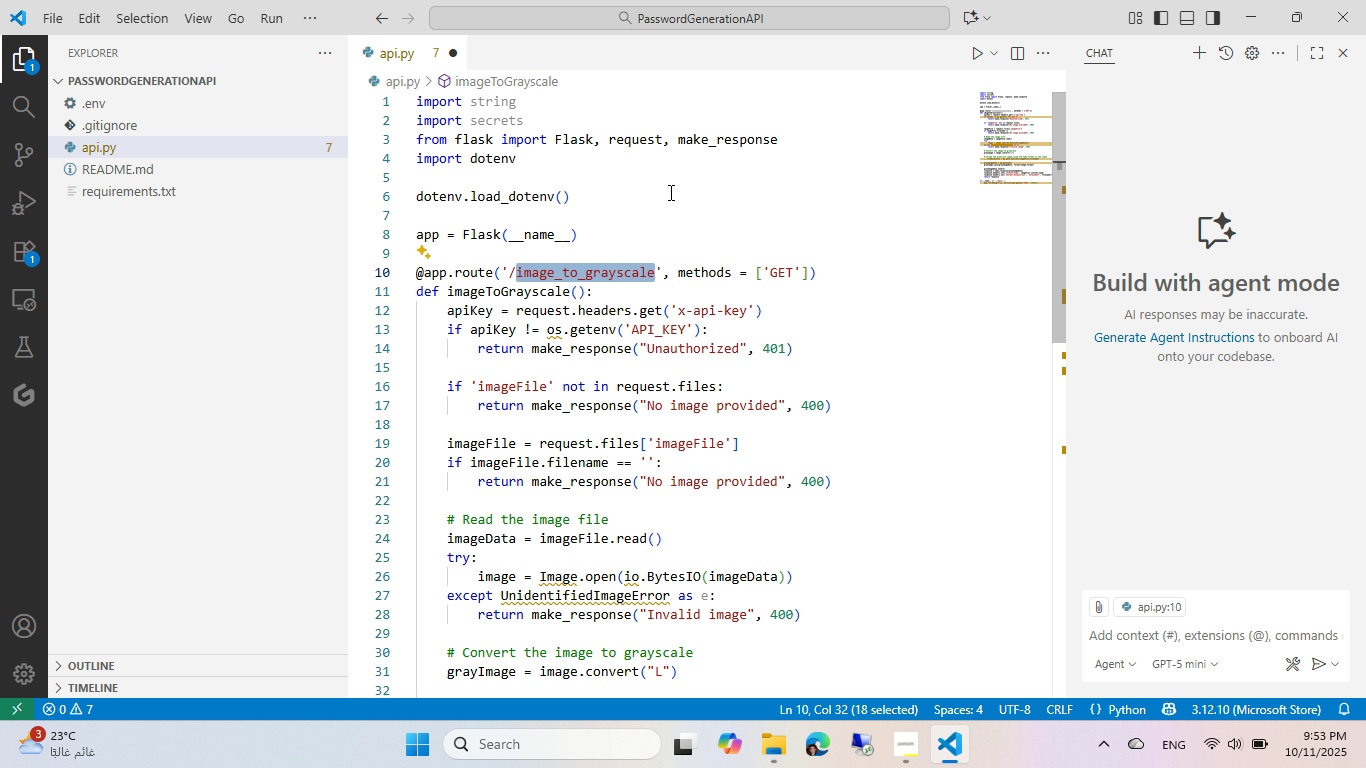 
type(generate-pasword)
key(Tab)
 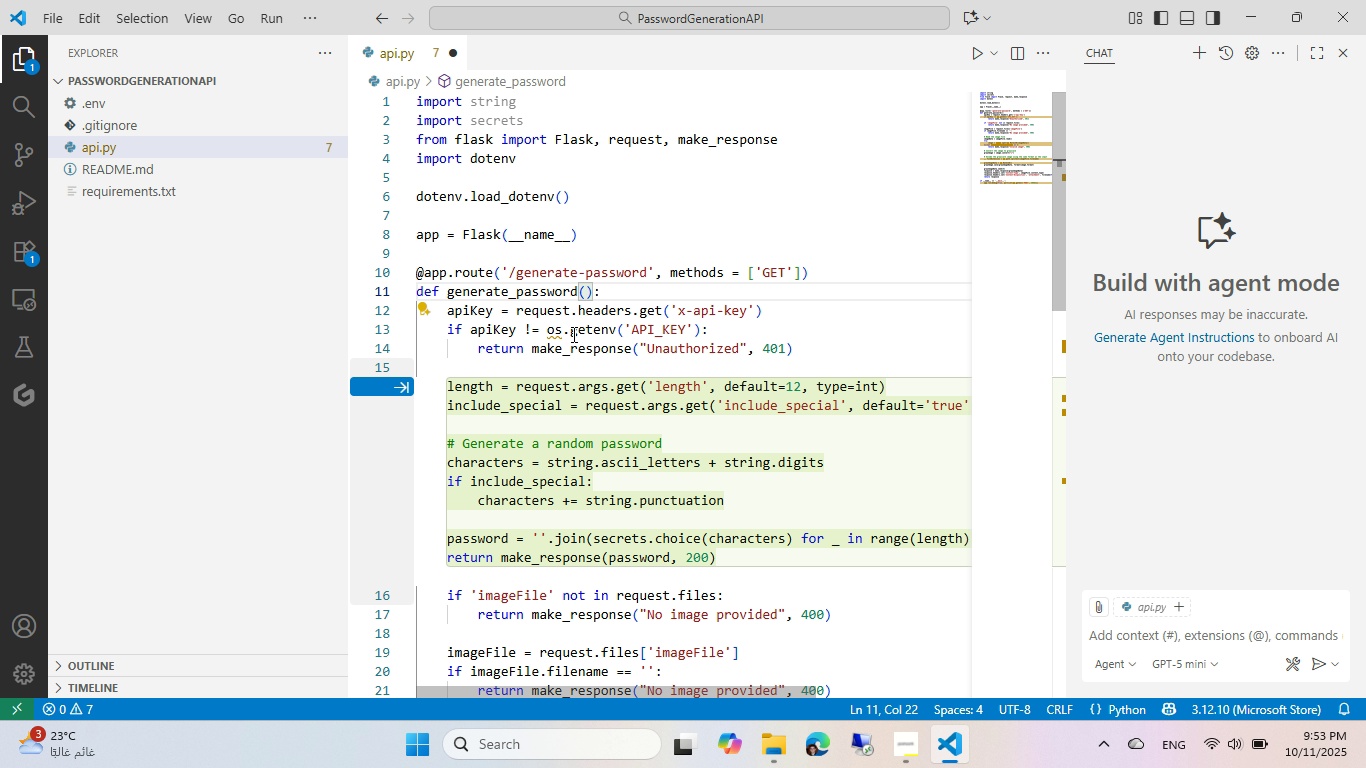 
scroll: coordinate [572, 334], scroll_direction: down, amount: 1.0
 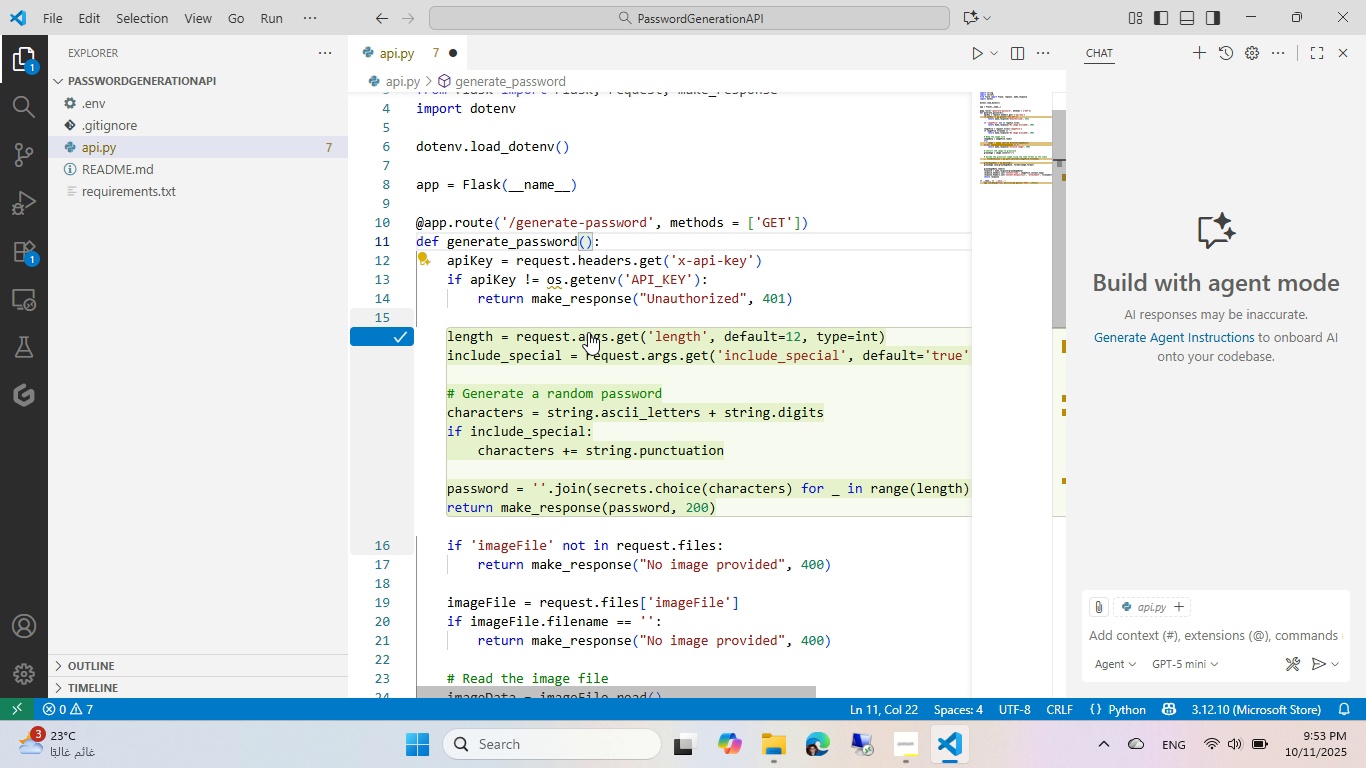 
key(Escape)
 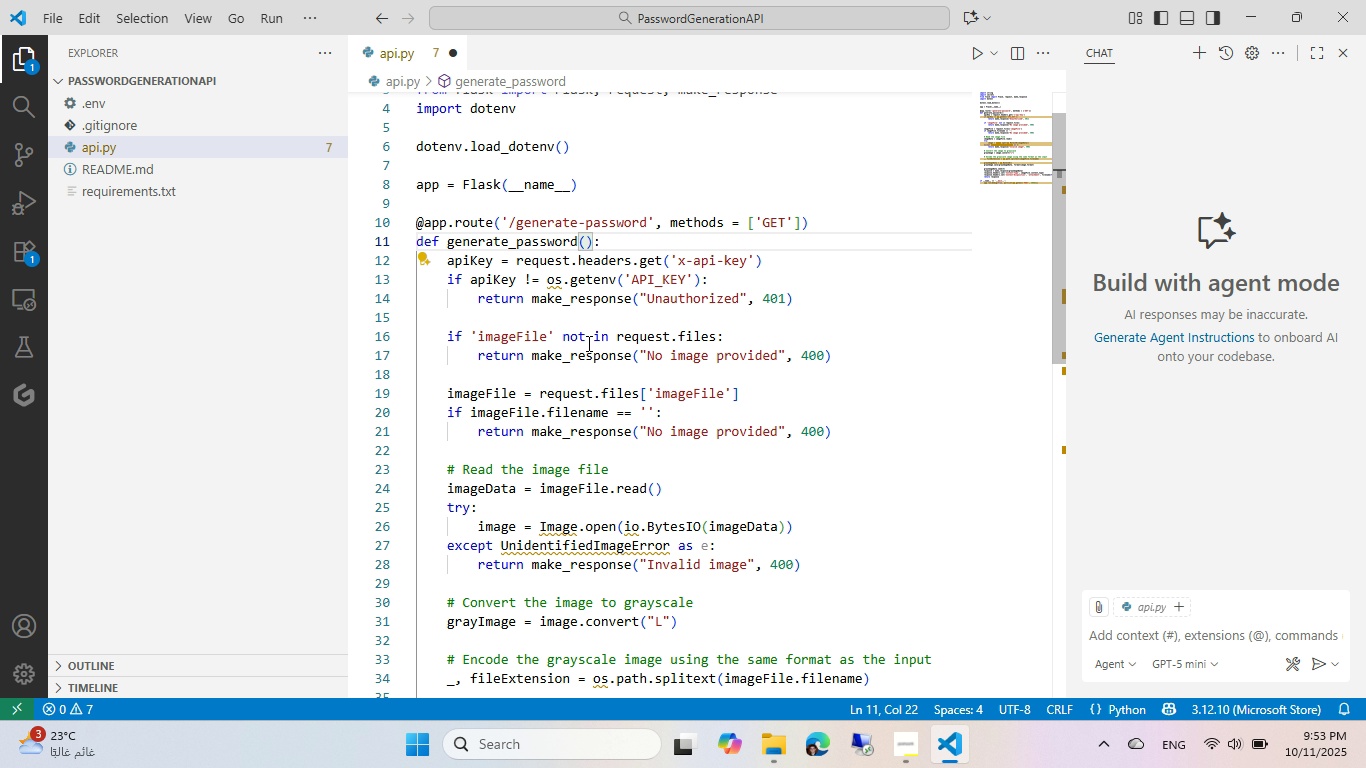 
scroll: coordinate [587, 345], scroll_direction: down, amount: 5.0
 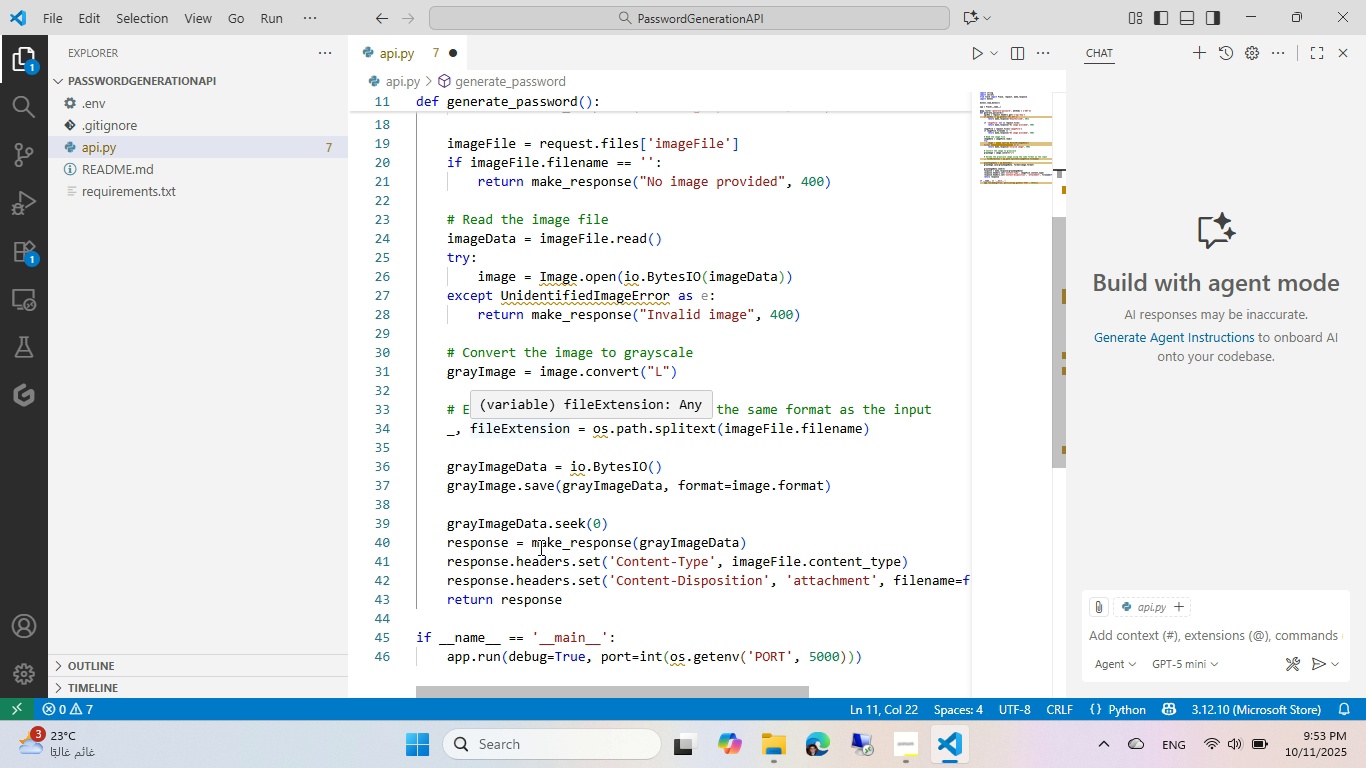 
left_click_drag(start_coordinate=[381, 573], to_coordinate=[399, 163])
 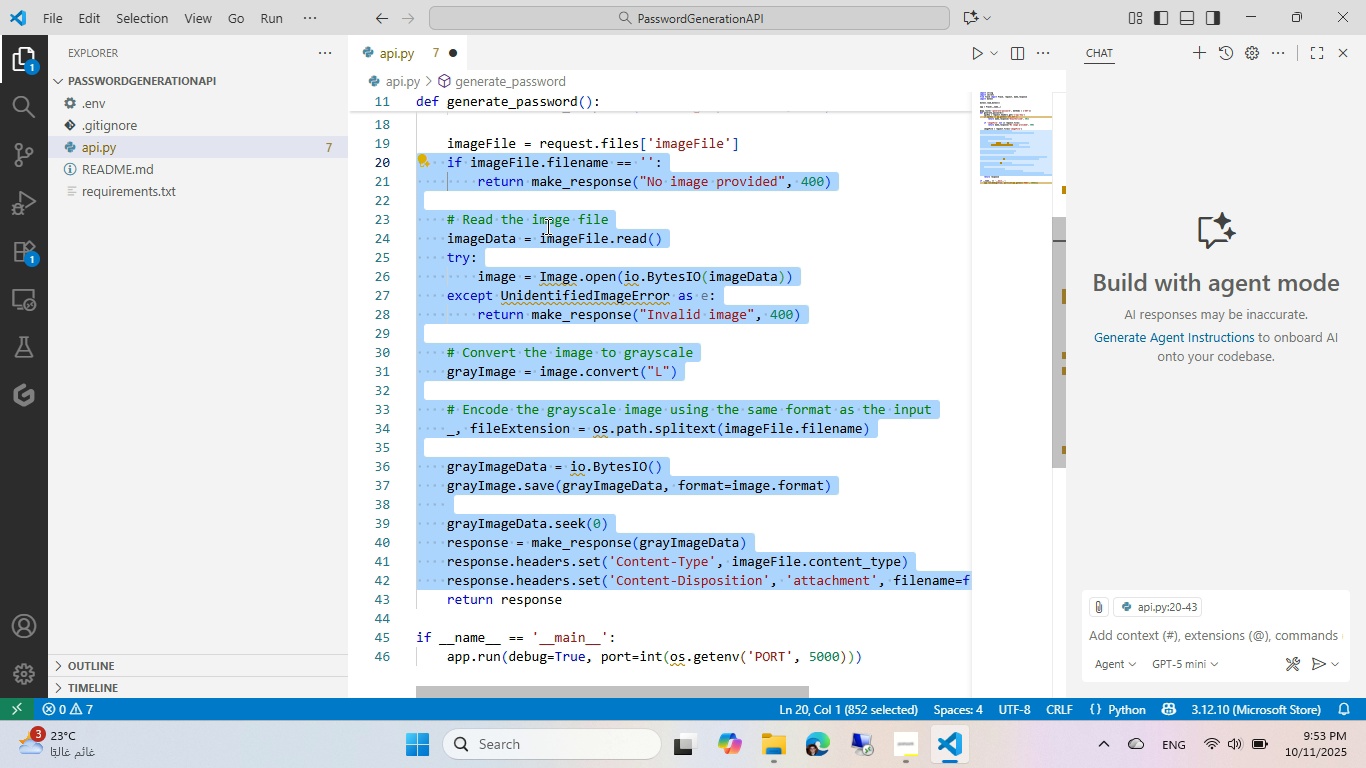 
key(Shift+ArrowUp)
 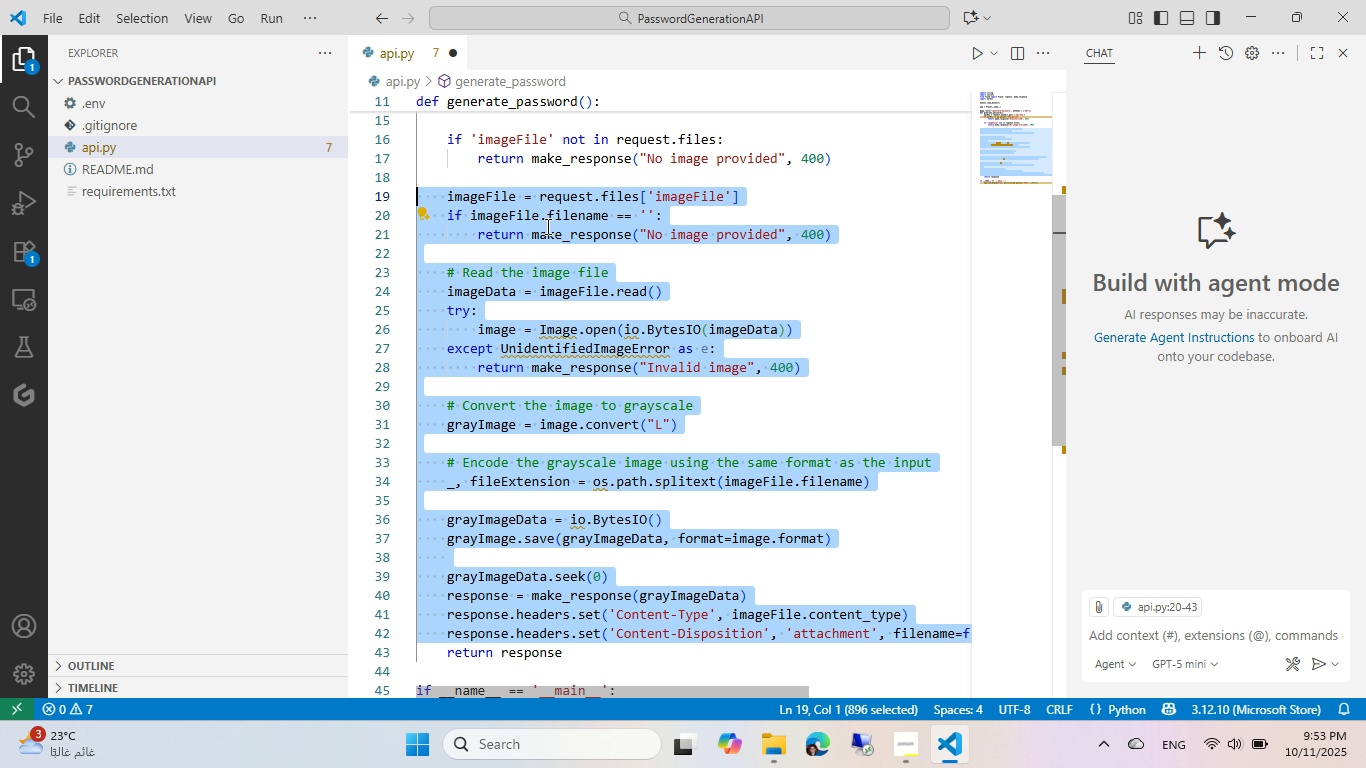 
key(Shift+ArrowUp)
 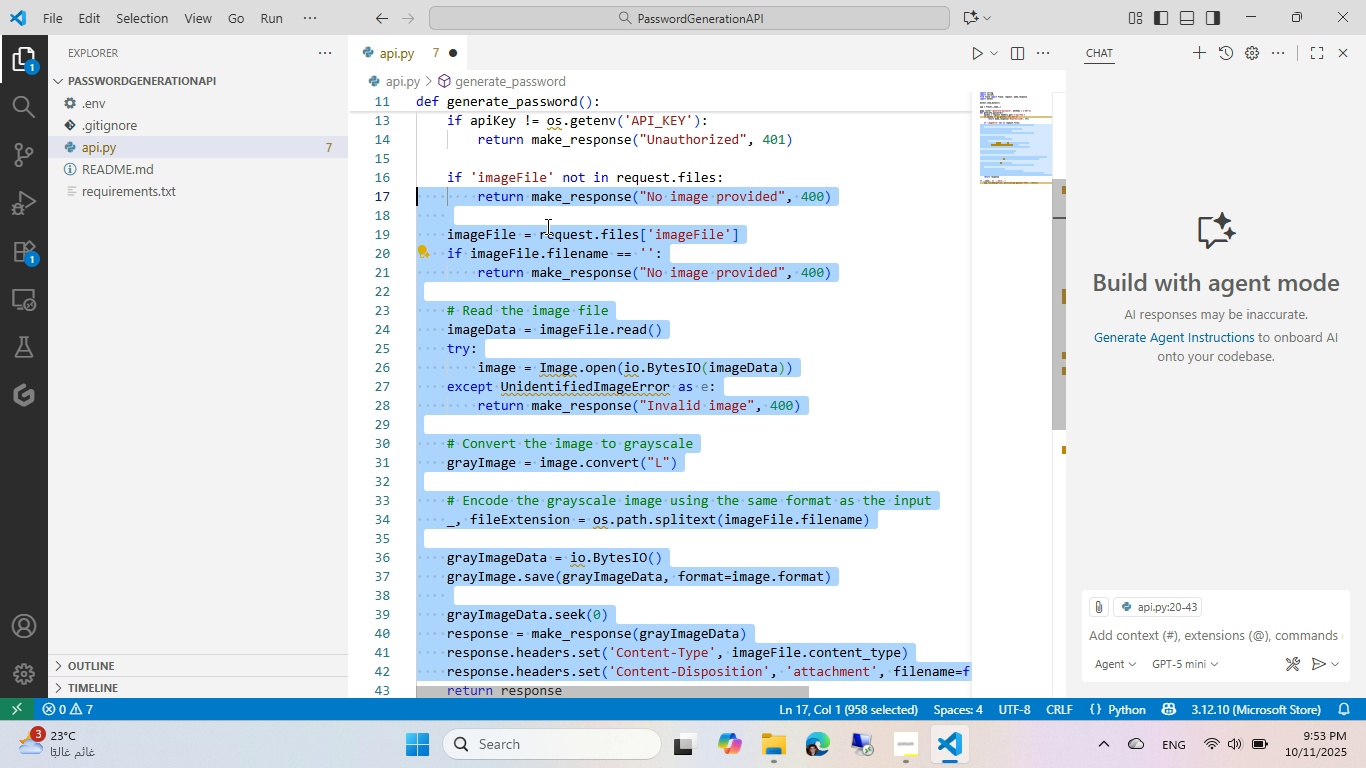 
key(Shift+ArrowUp)
 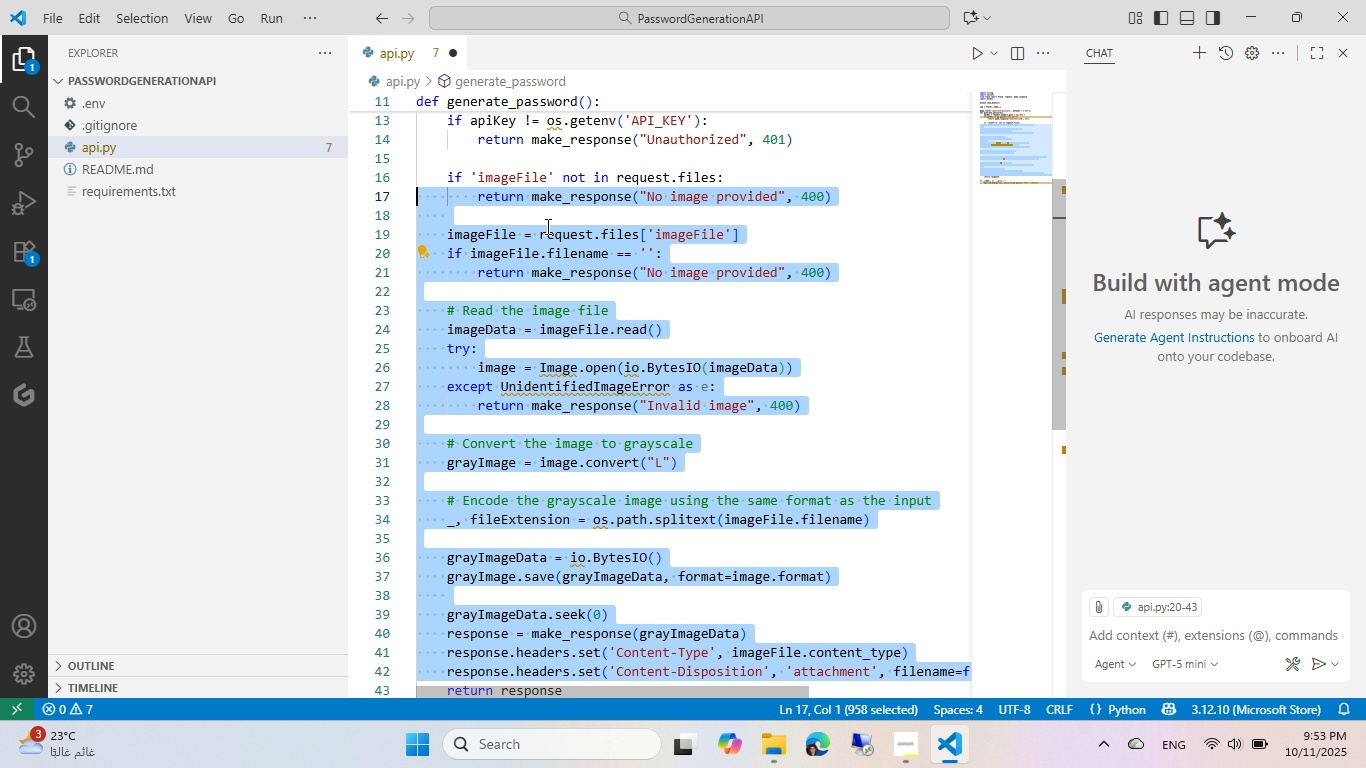 
hold_key(key=ArrowUp, duration=0.78)
 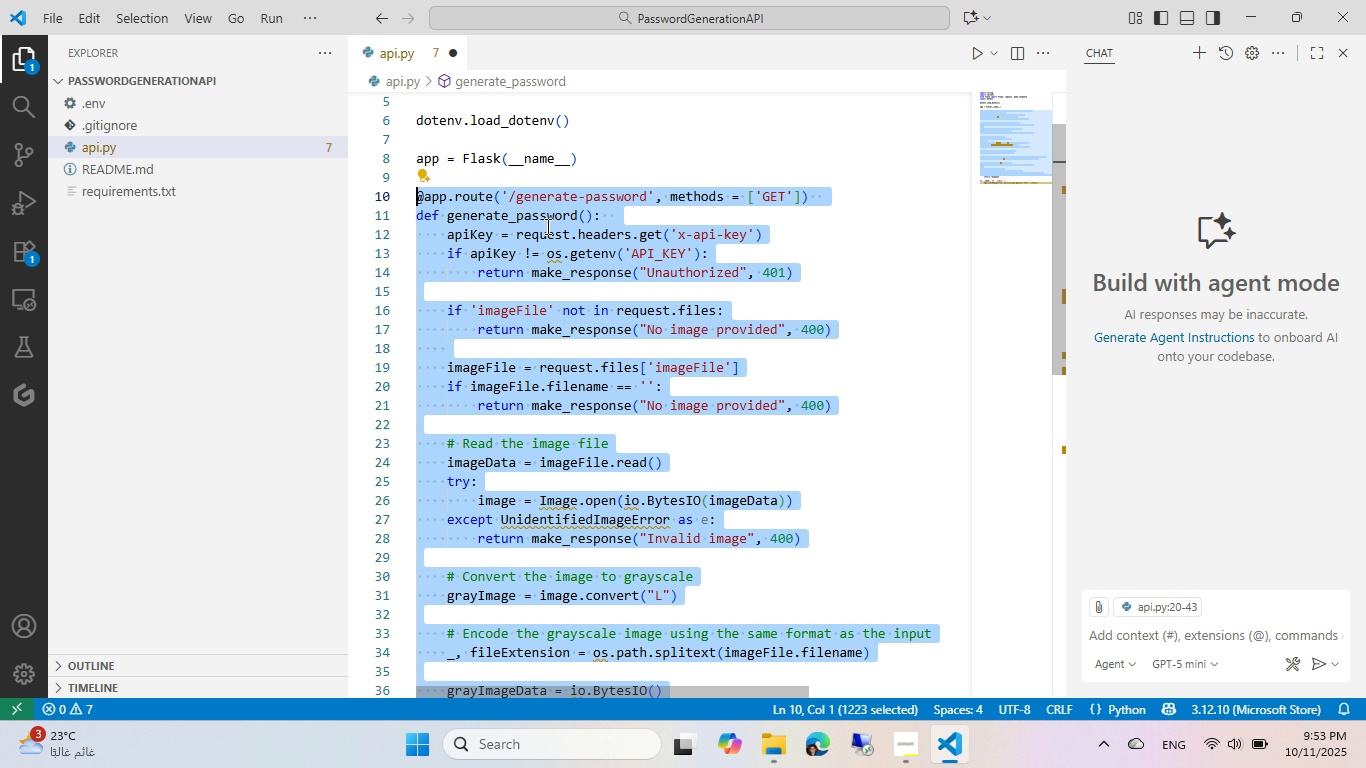 
key(Shift+ArrowUp)
 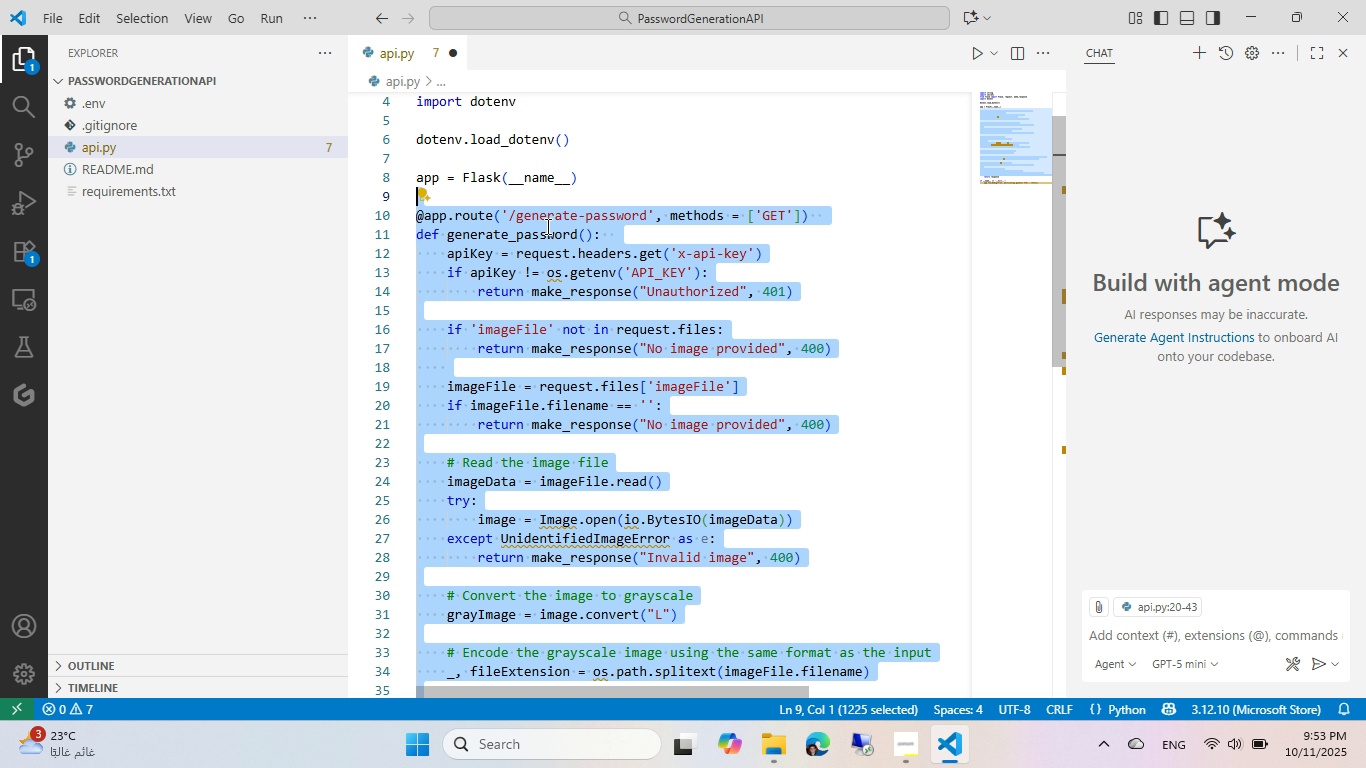 
key(Shift+ArrowUp)
 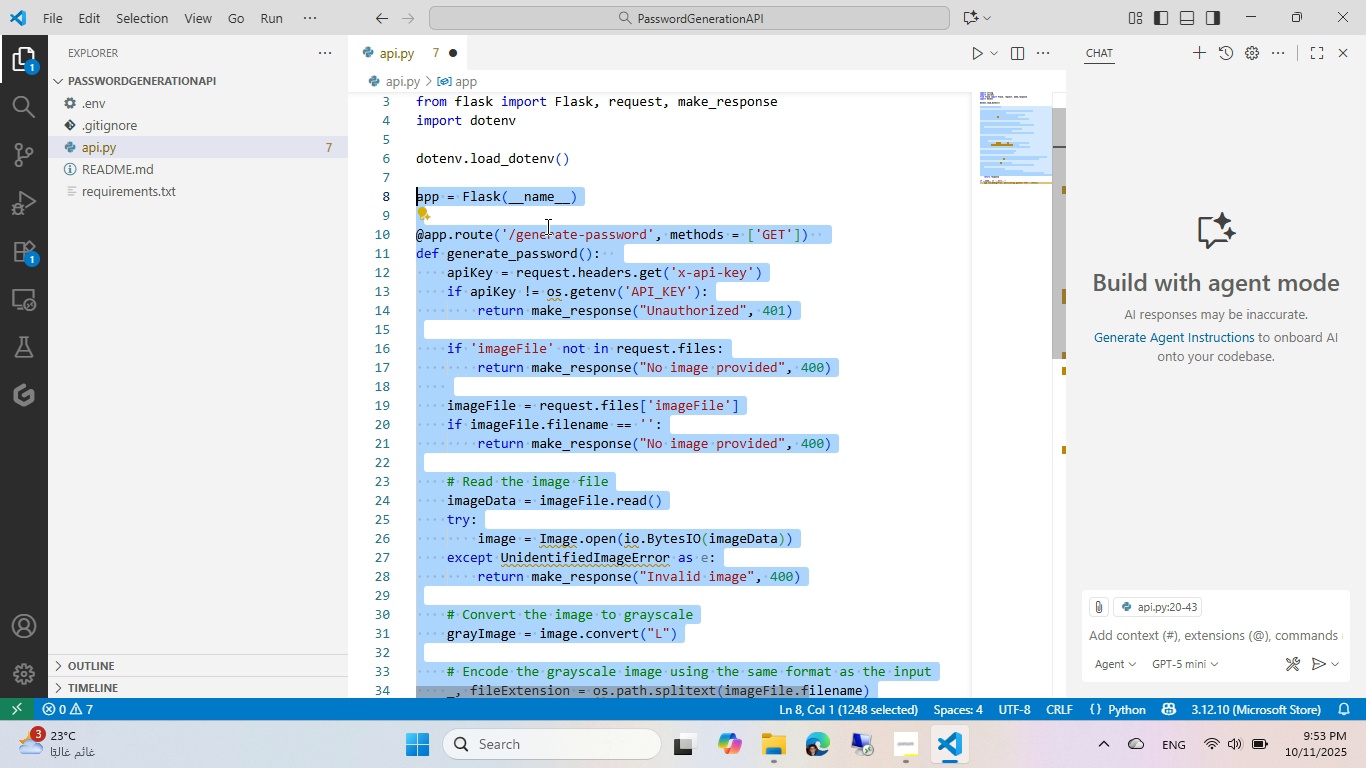 
key(Shift+ArrowUp)
 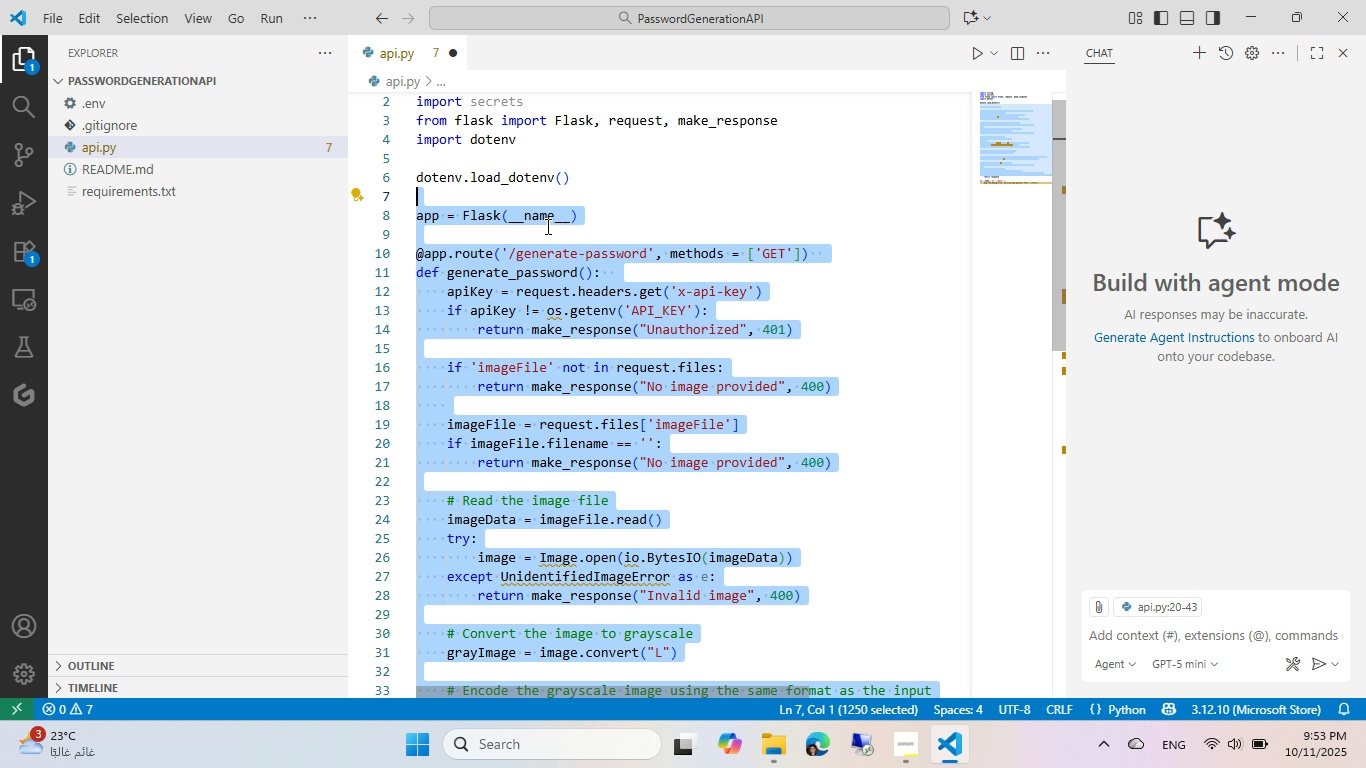 
key(Shift+ArrowDown)
 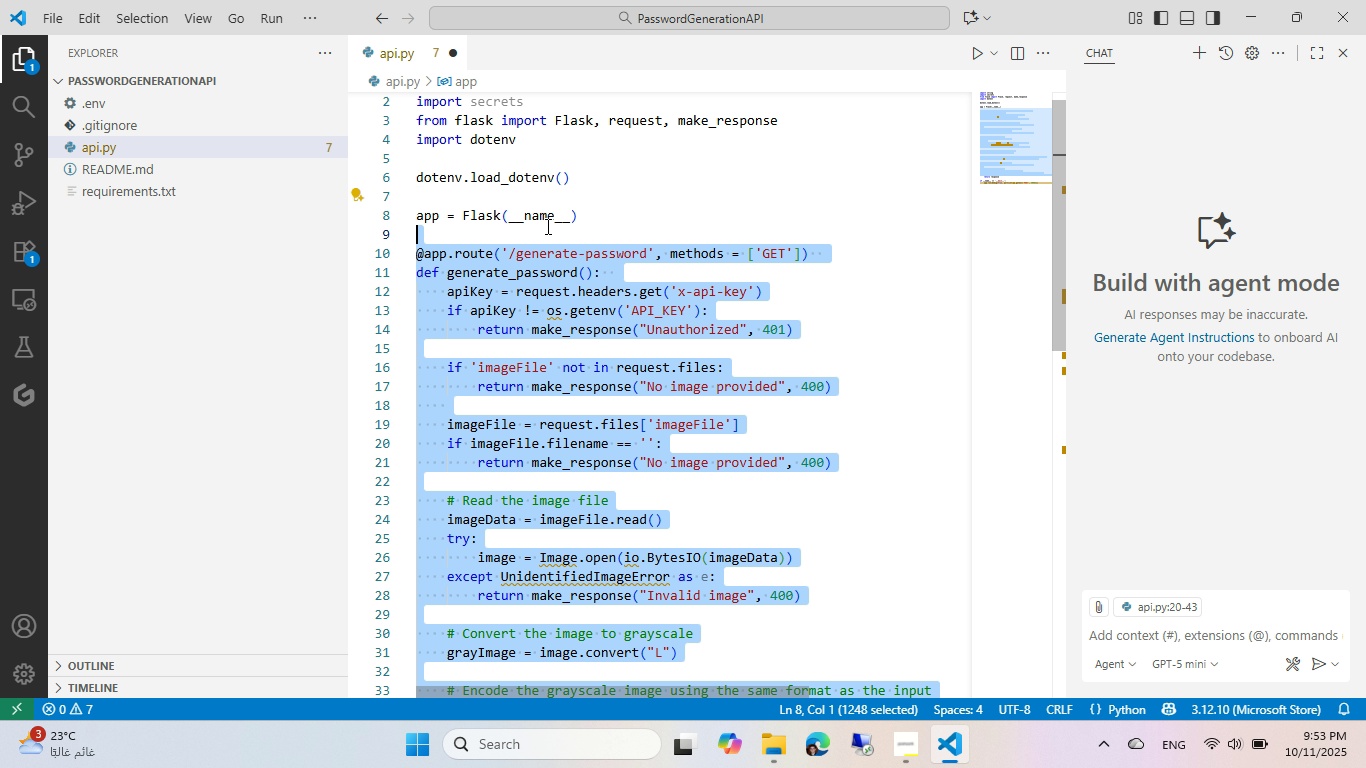 
key(Shift+ArrowDown)
 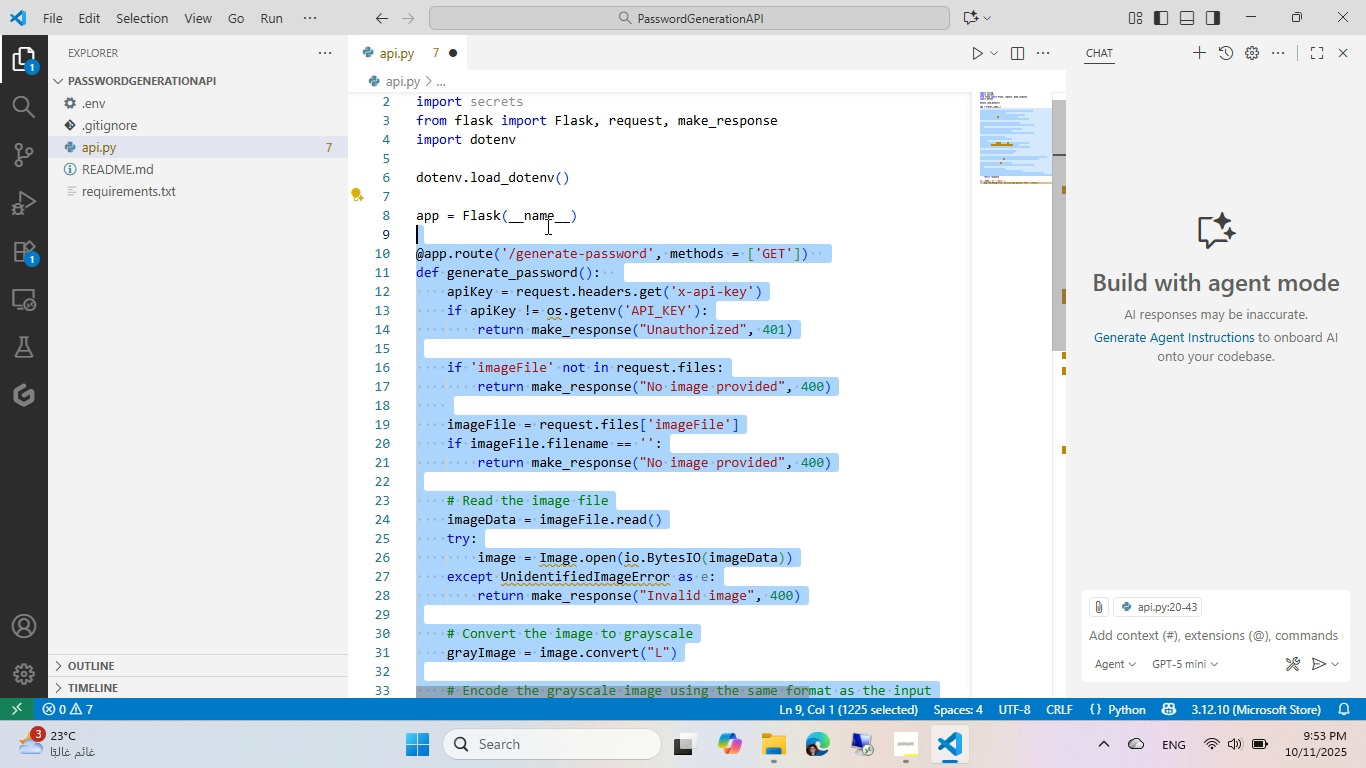 
key(Shift+ArrowDown)
 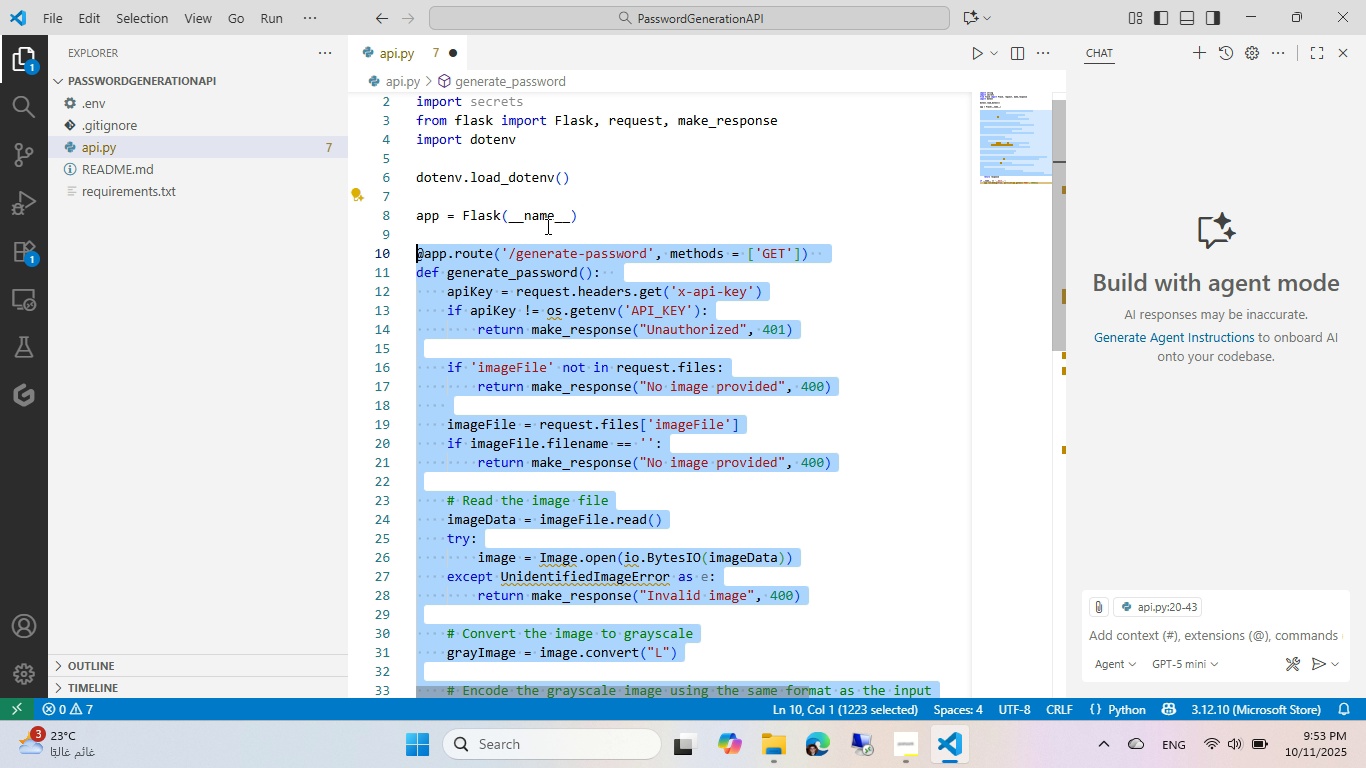 
key(Shift+ArrowDown)
 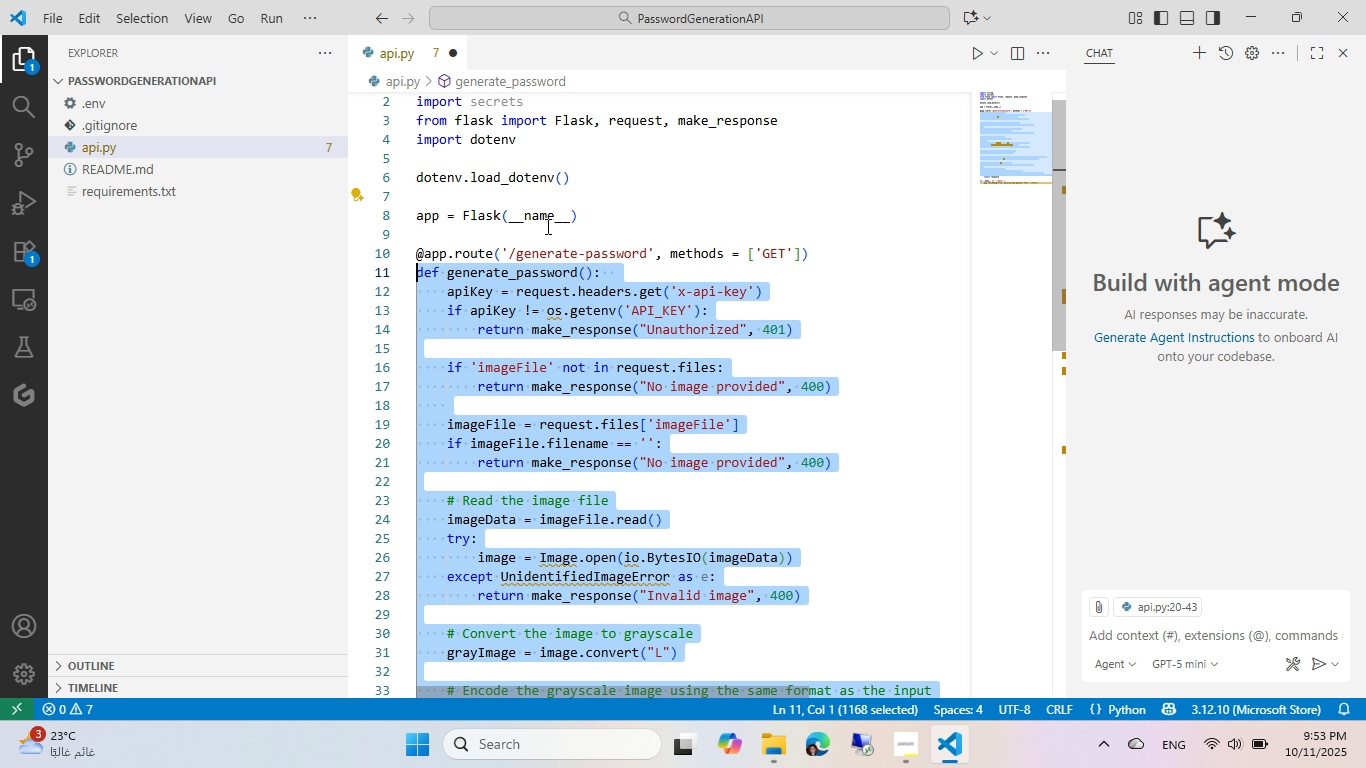 
key(Shift+ArrowDown)
 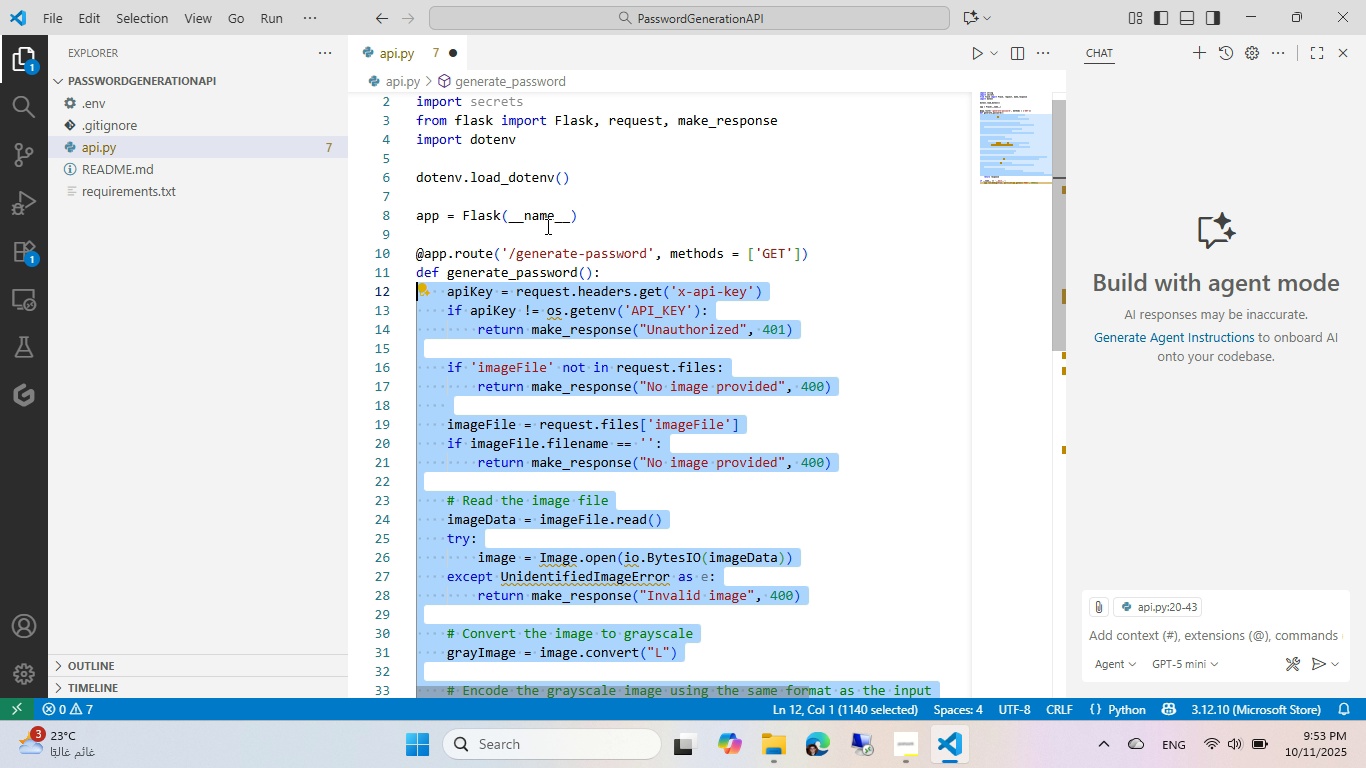 
key(Shift+ArrowDown)
 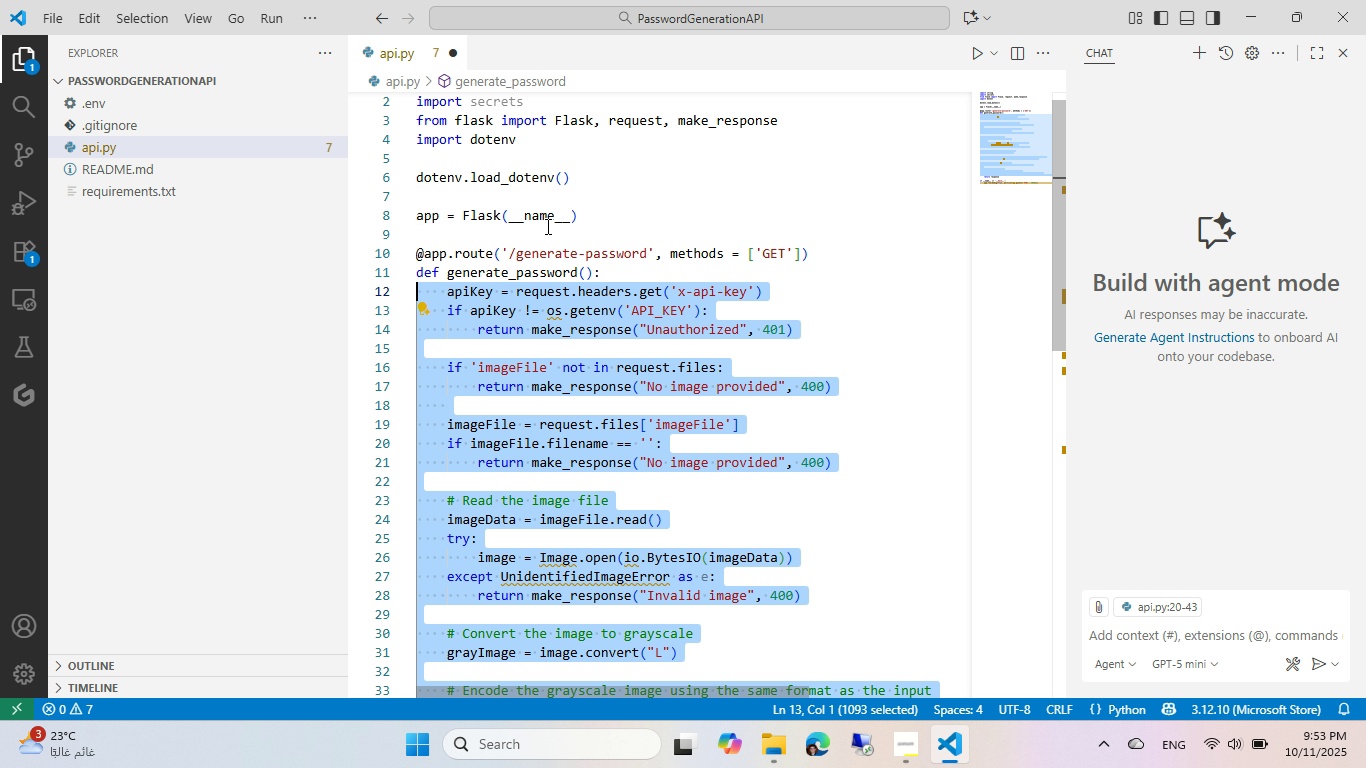 
key(Shift+ArrowUp)
 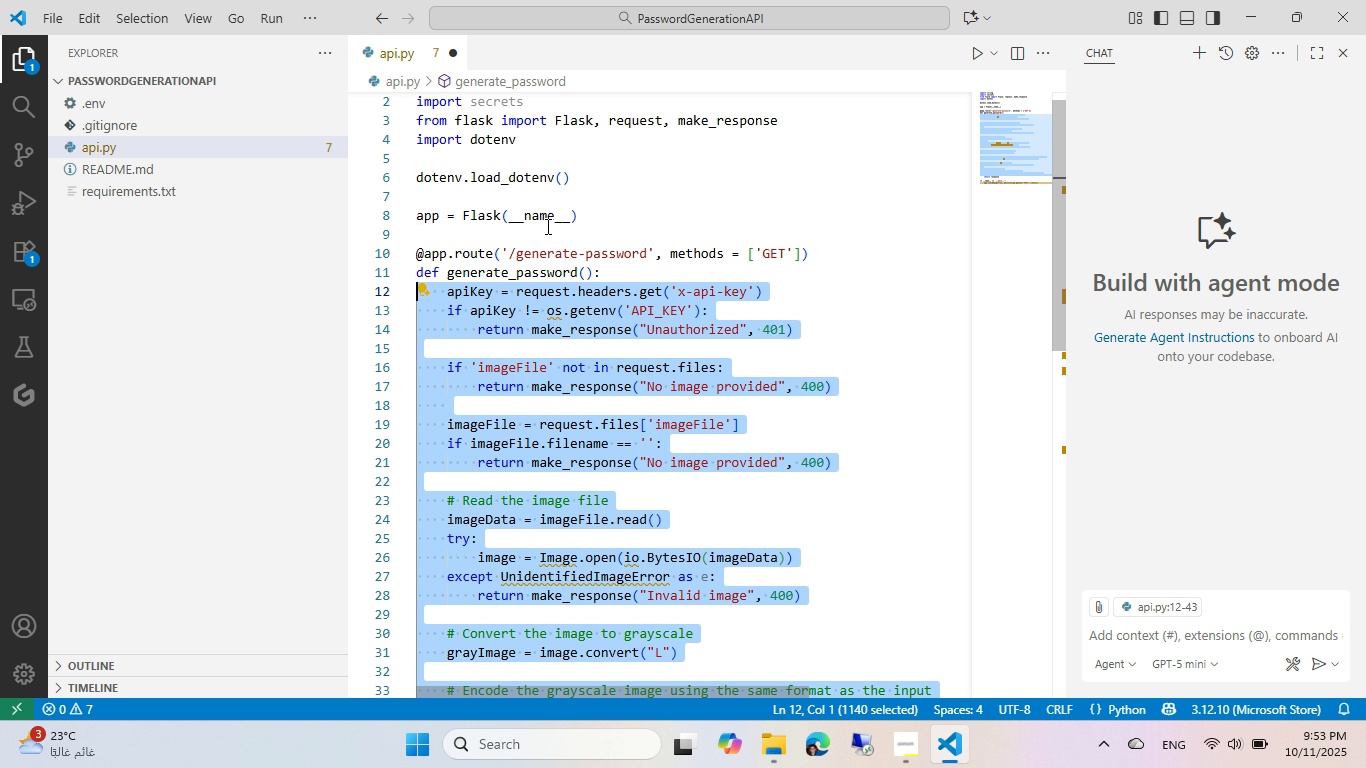 
key(Backspace)
 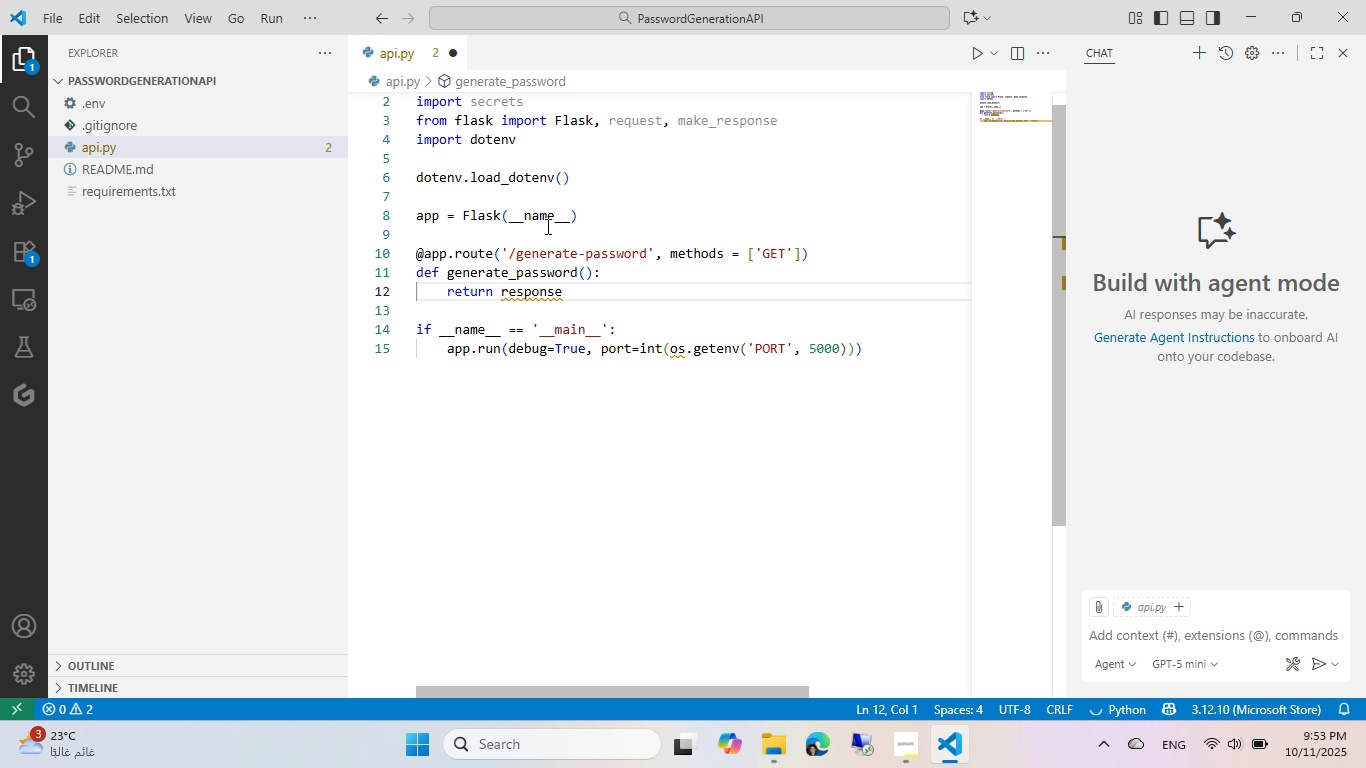 
key(Enter)
 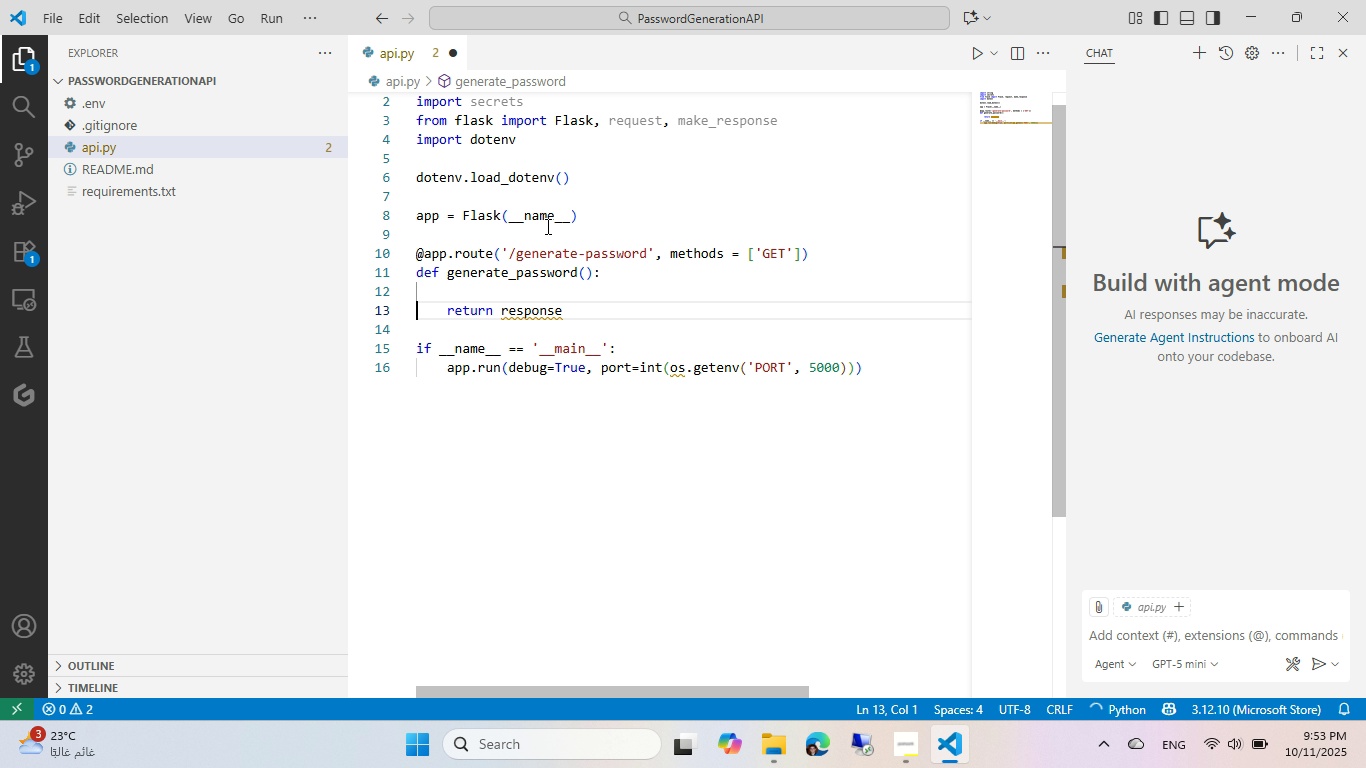 
key(ArrowUp)
 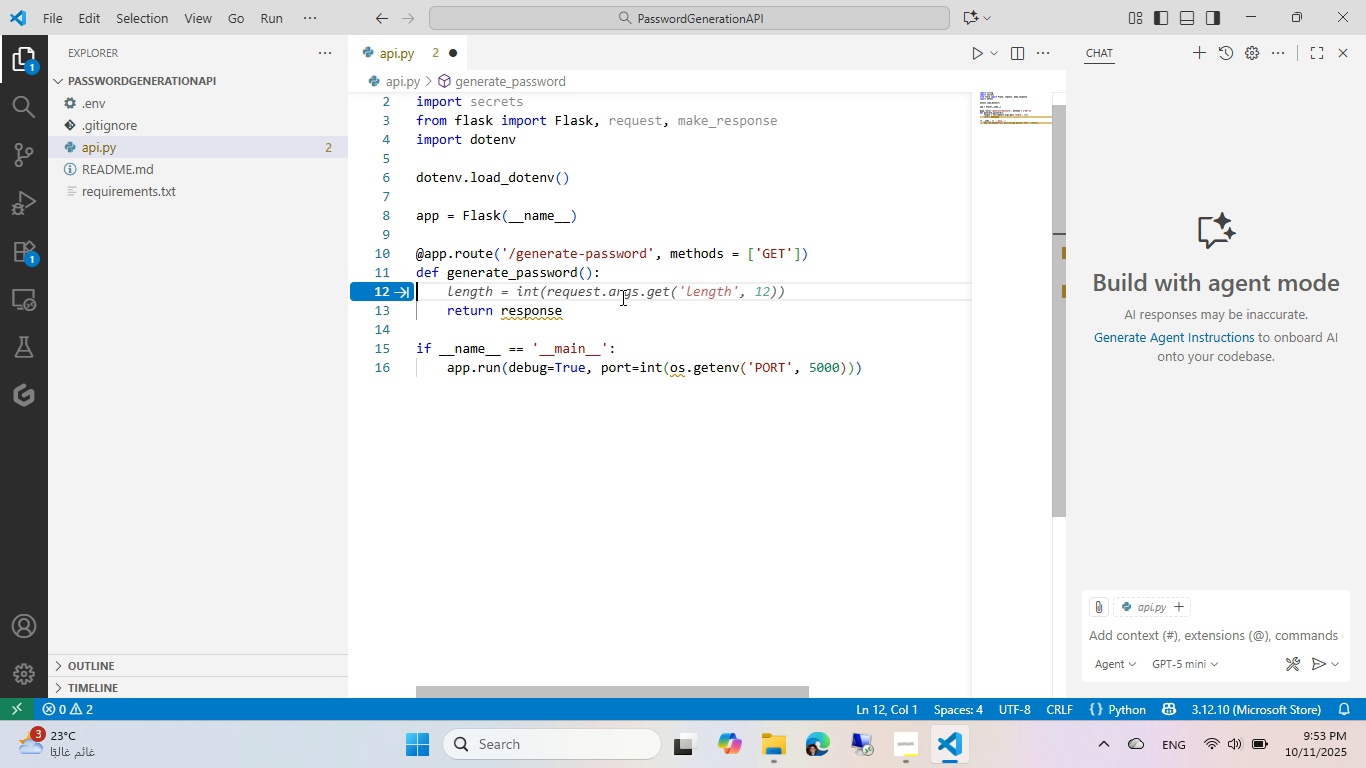 
left_click([624, 293])
 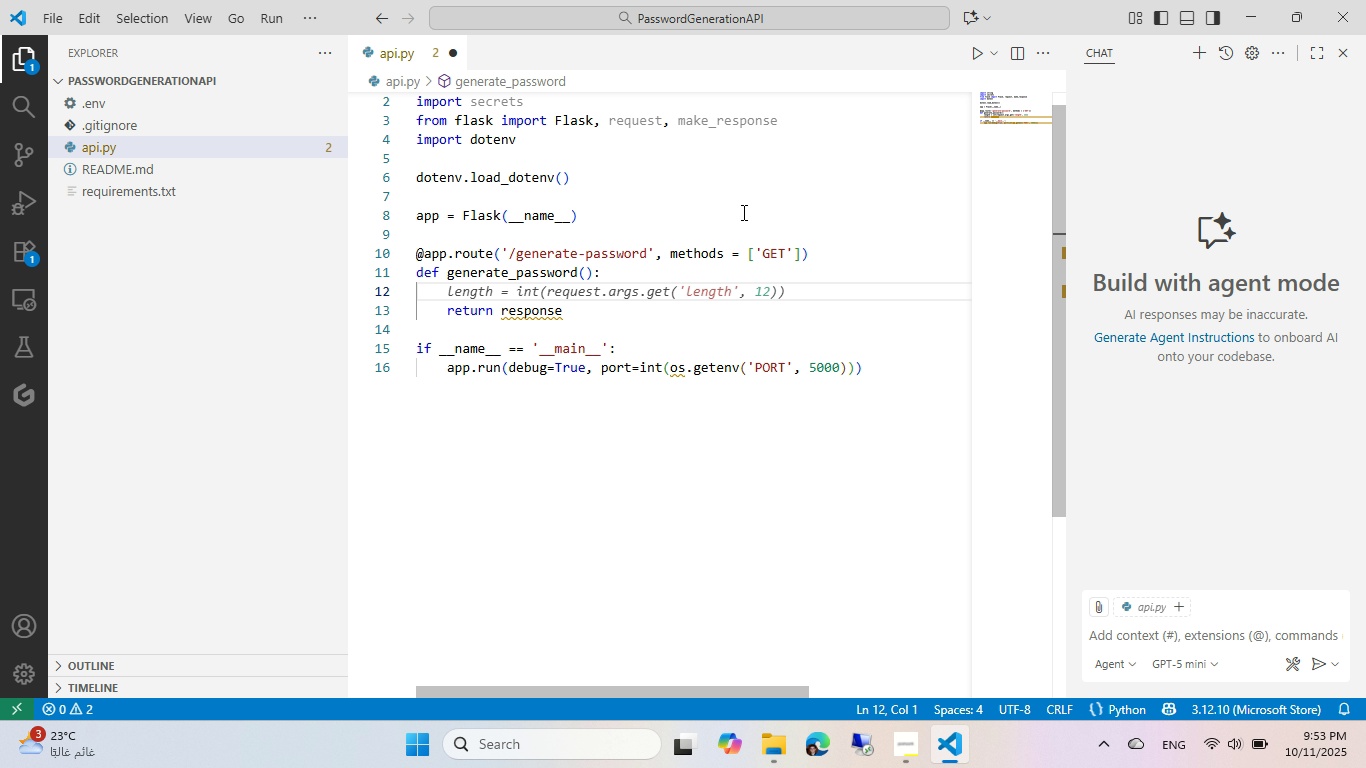 
key(Tab)
 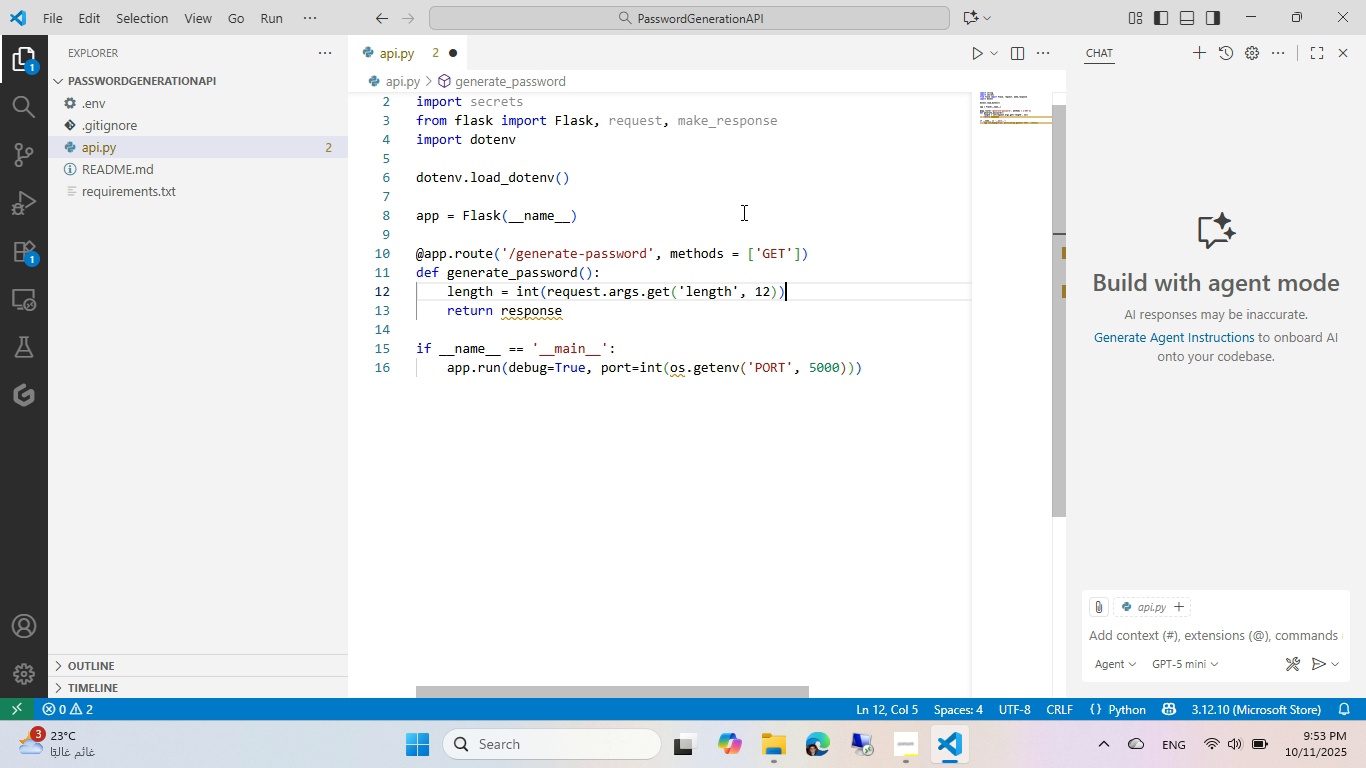 
key(Tab)
 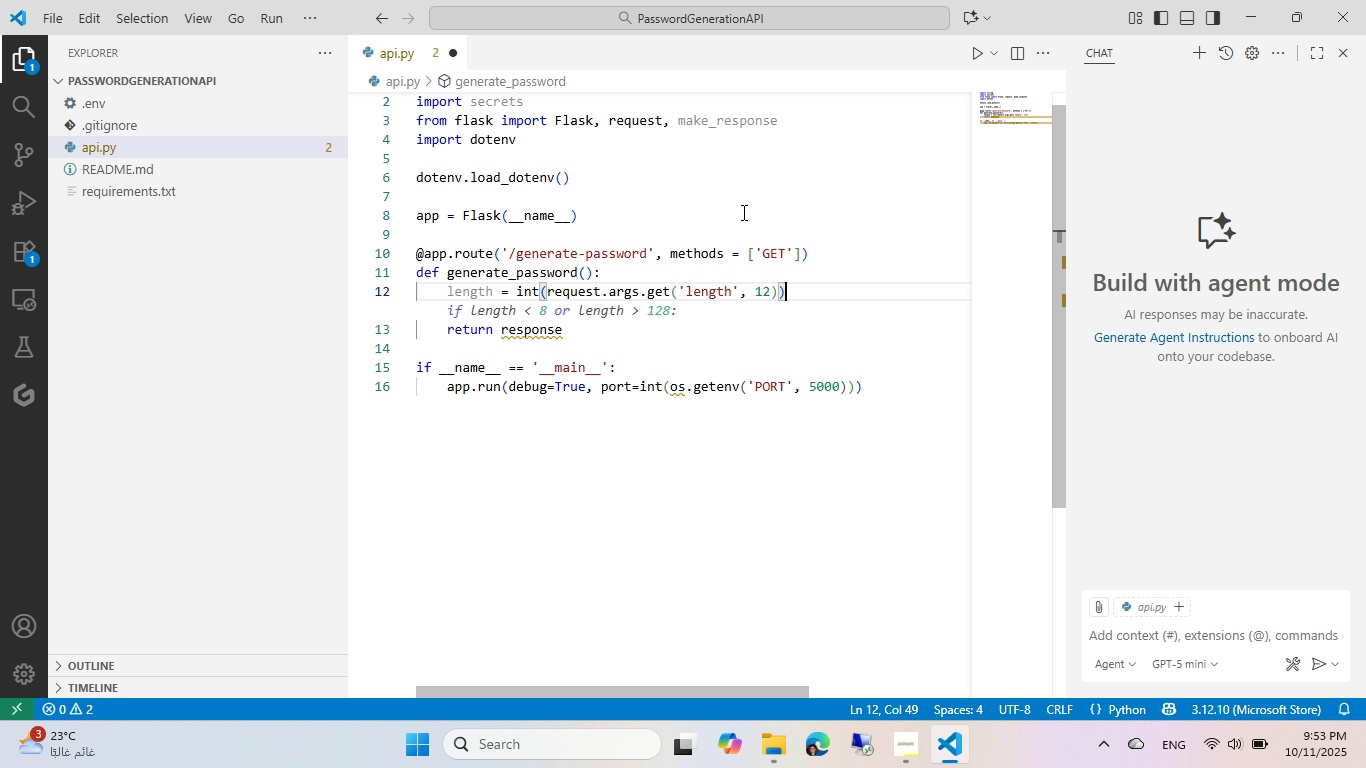 
wait(15.13)
 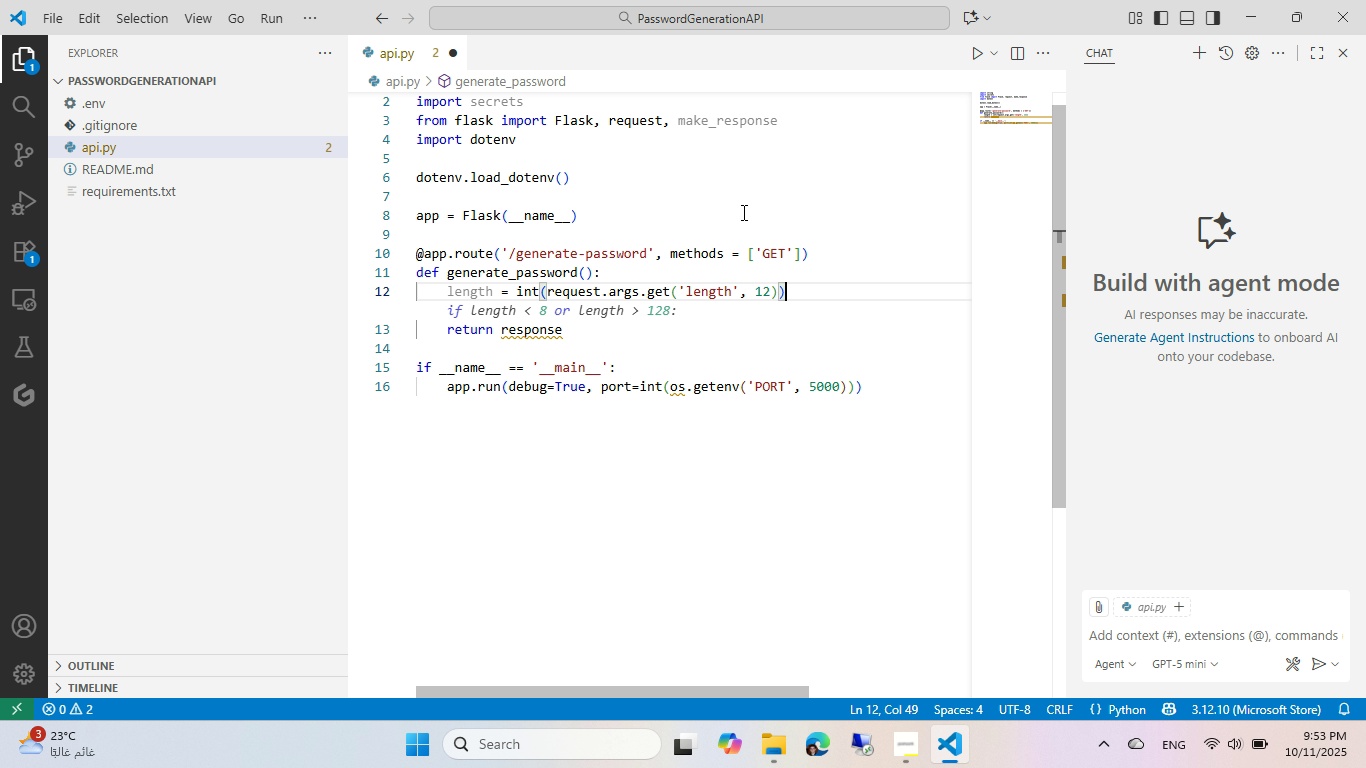 
key(Tab)
 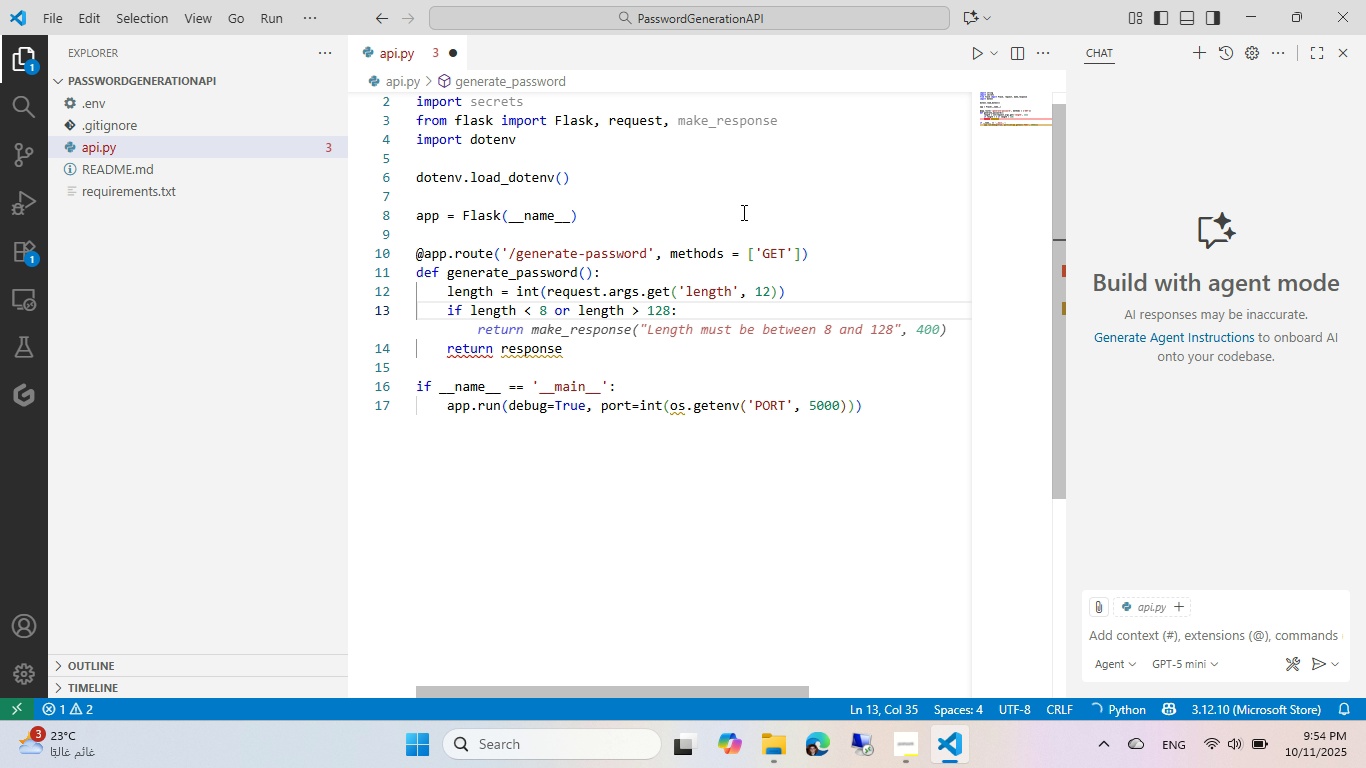 
hold_key(key=Enter, duration=20.5)
 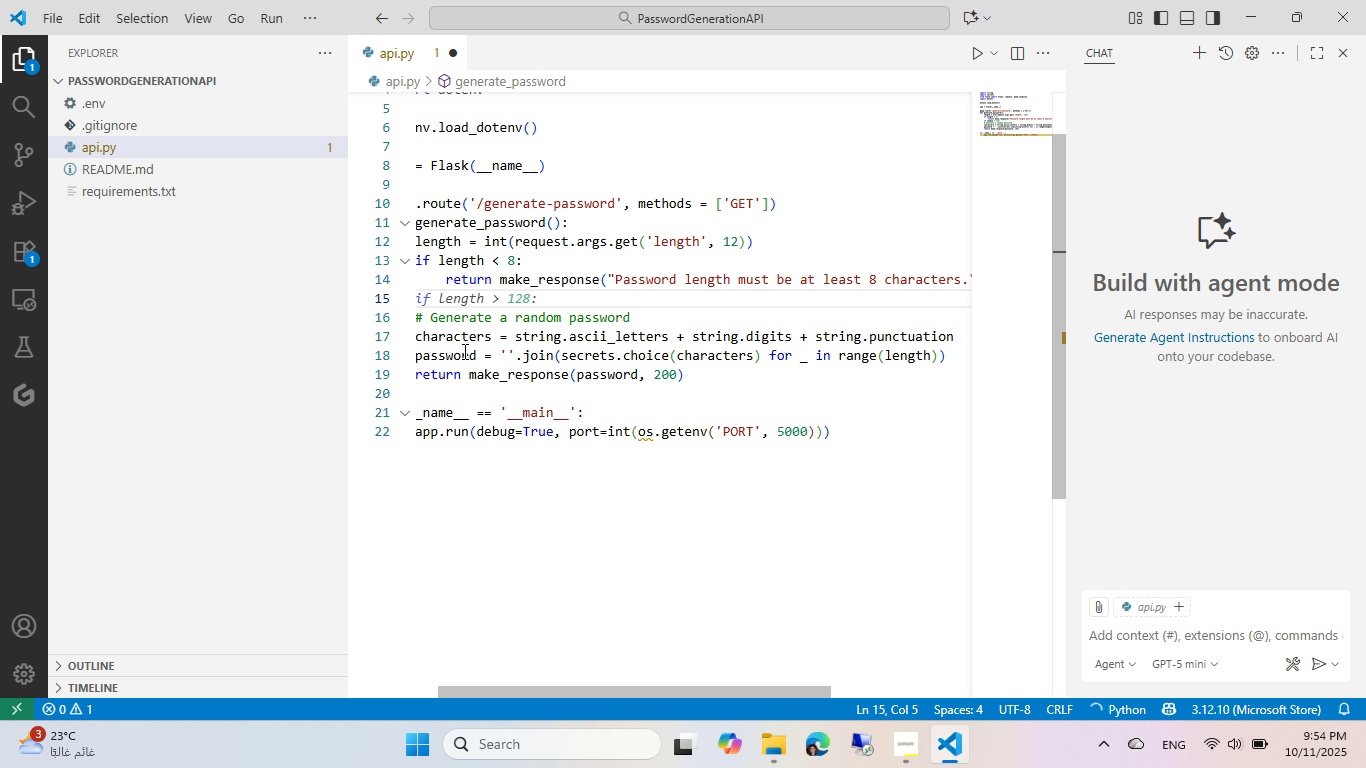 
key(Tab)
 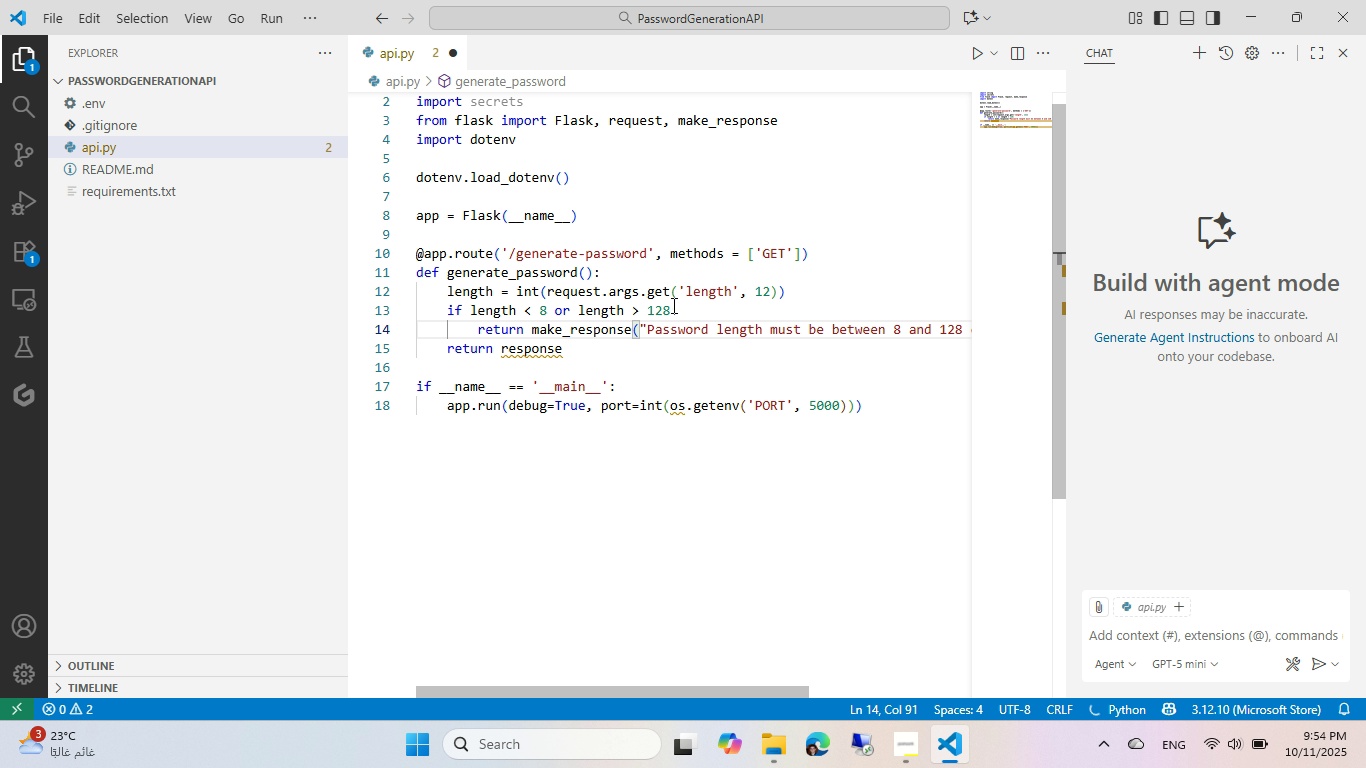 
left_click([668, 304])
 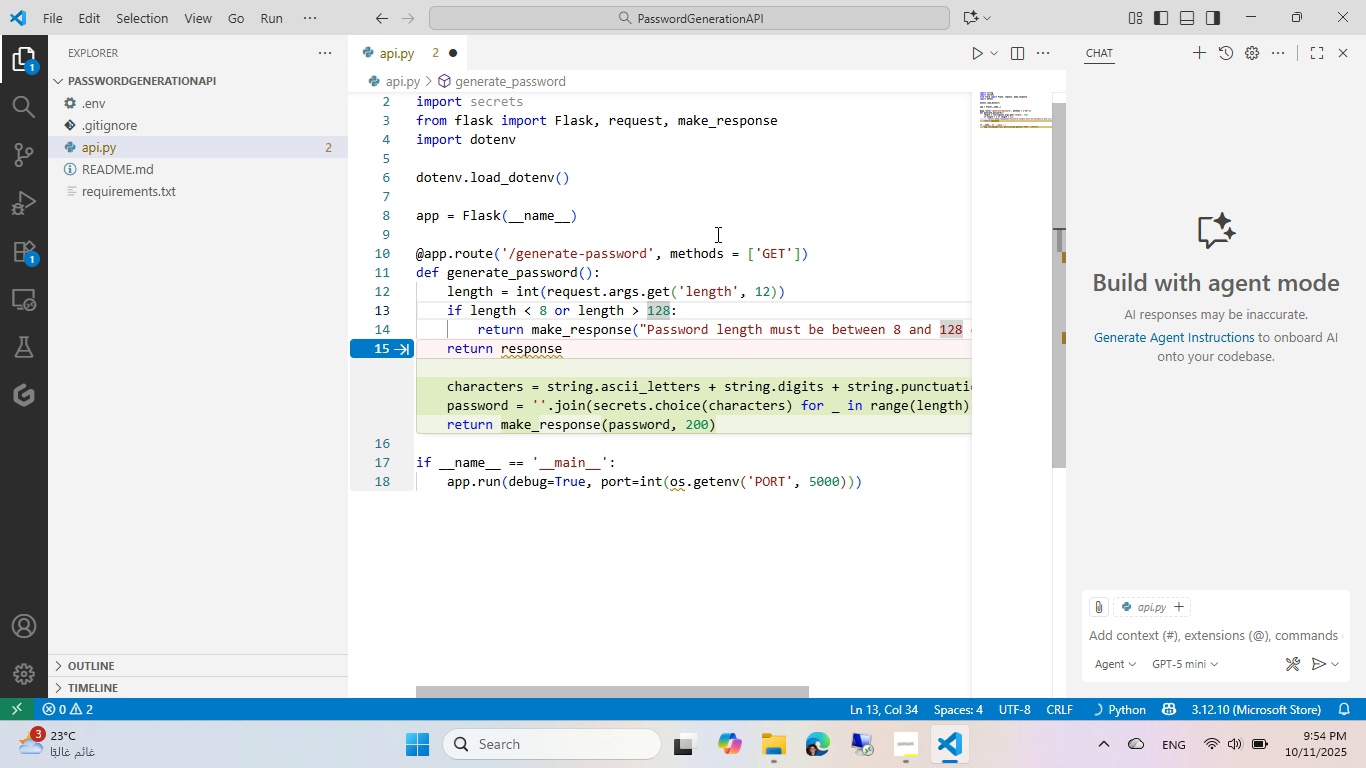 
hold_key(key=Backspace, duration=0.37)
 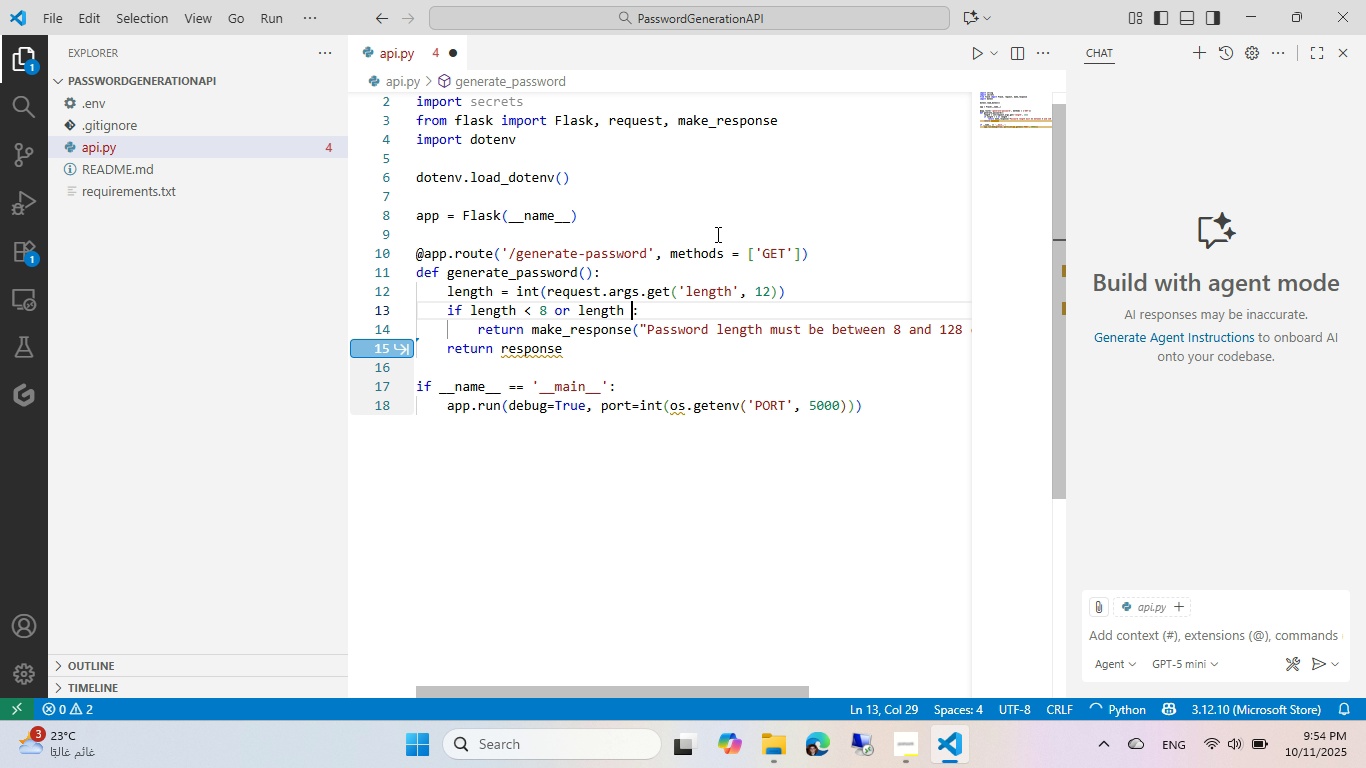 
key(Control+Backspace)
 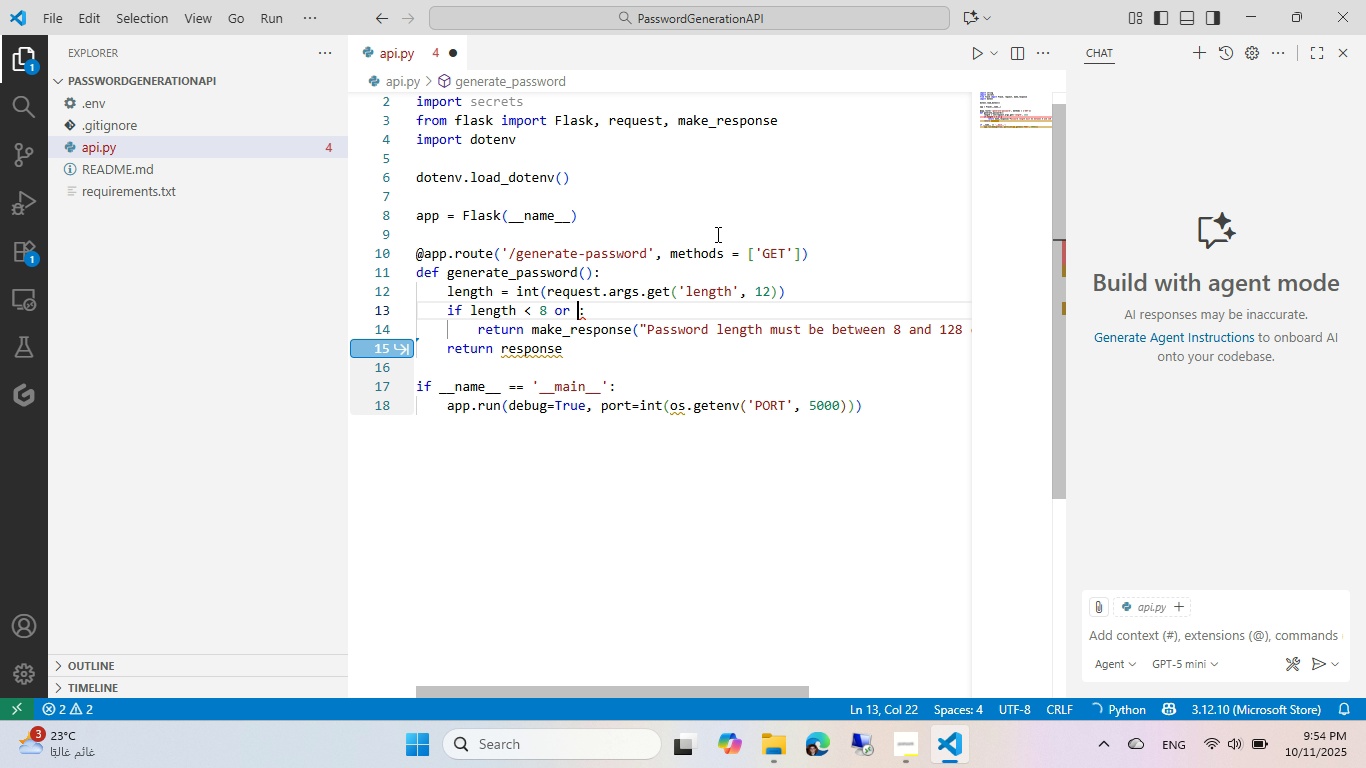 
key(Control+Backspace)
 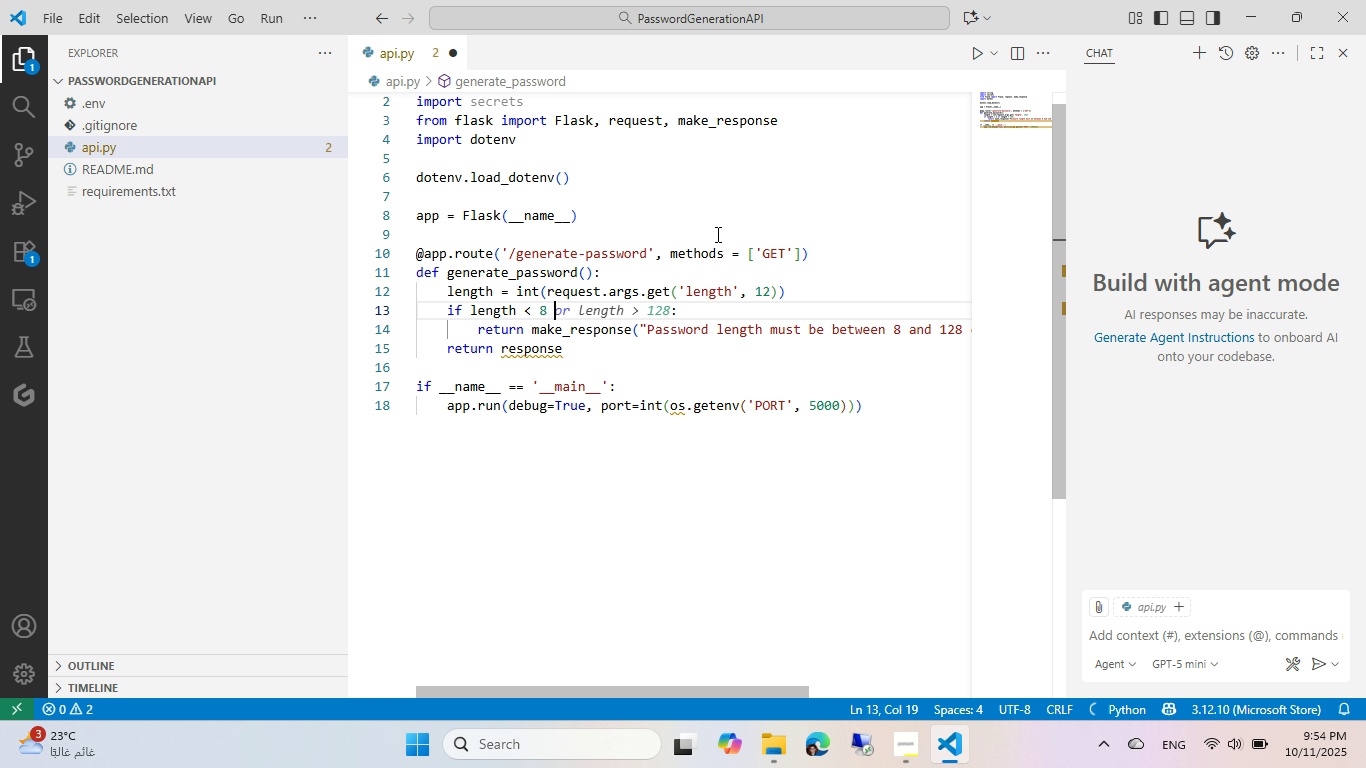 
key(Backspace)
 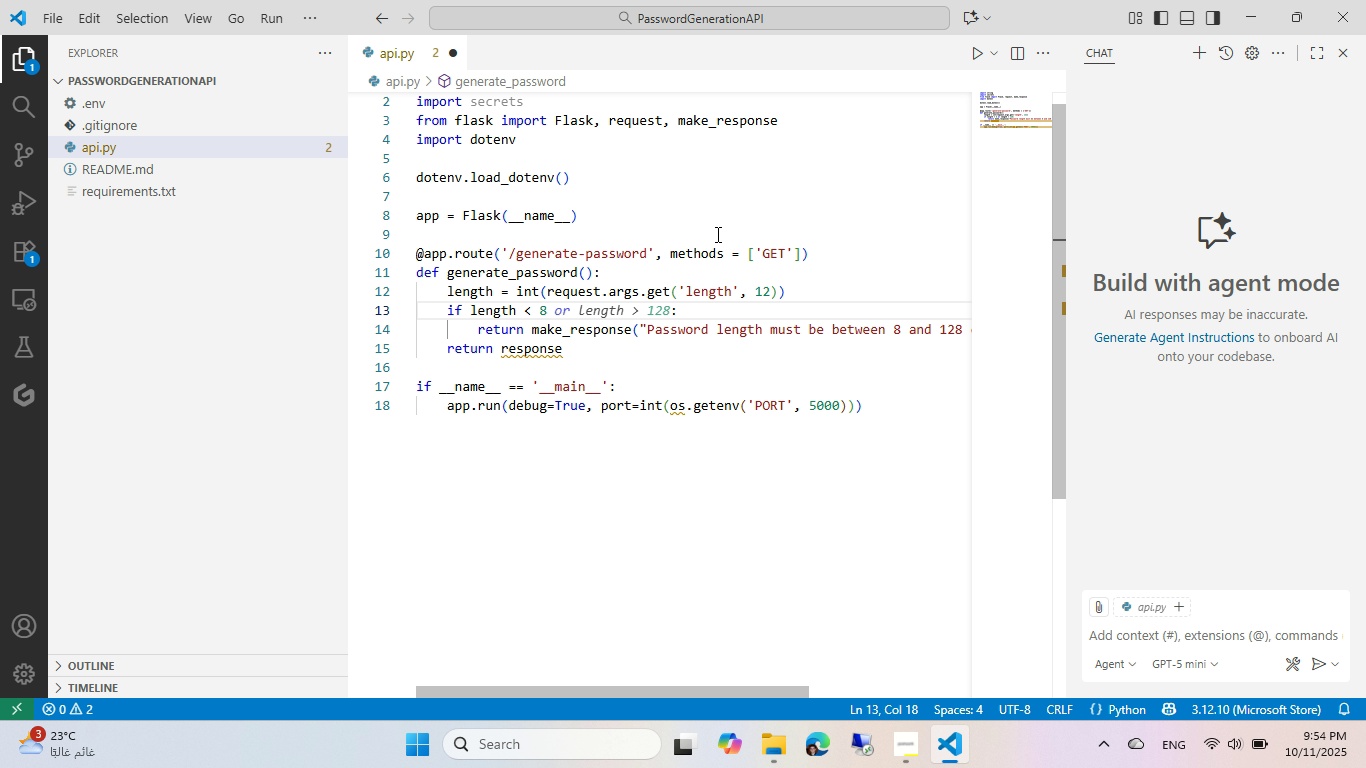 
key(ArrowDown)
 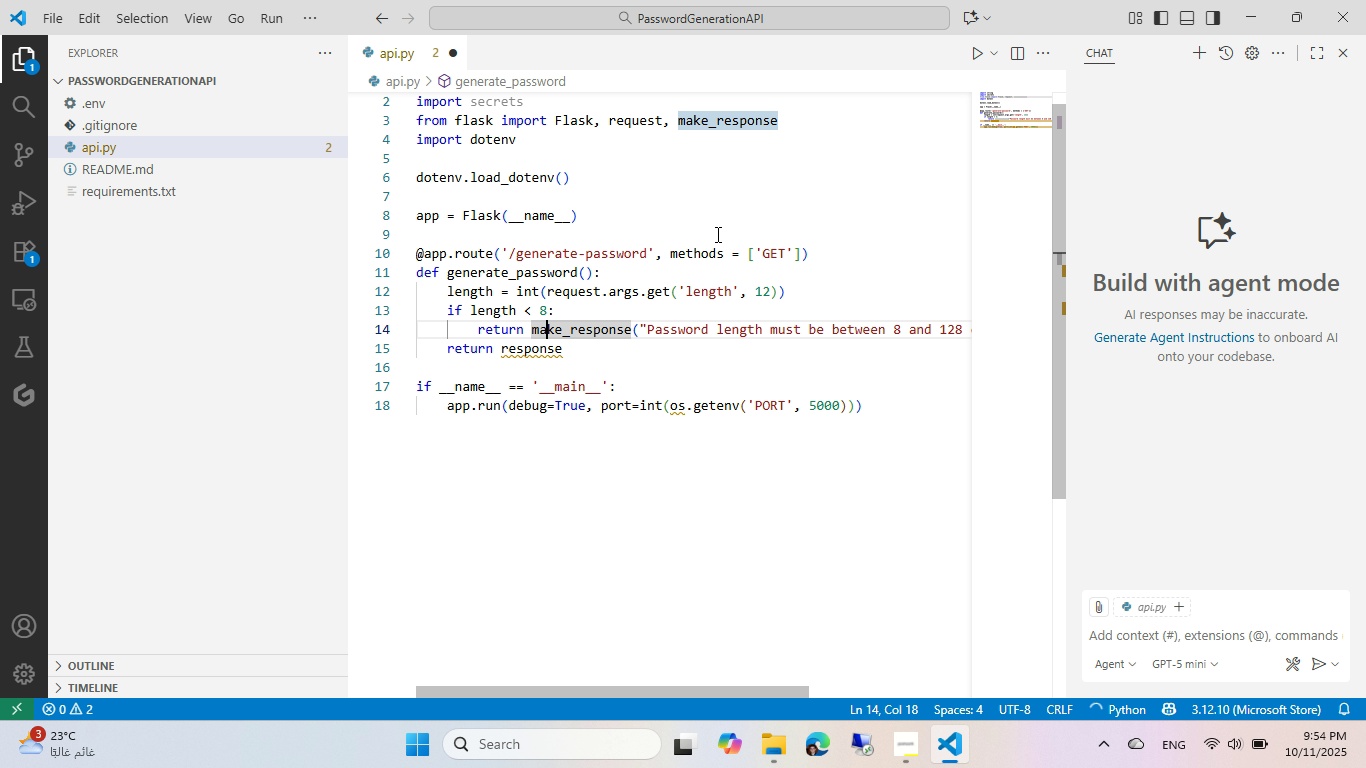 
hold_key(key=ArrowRight, duration=0.77)
 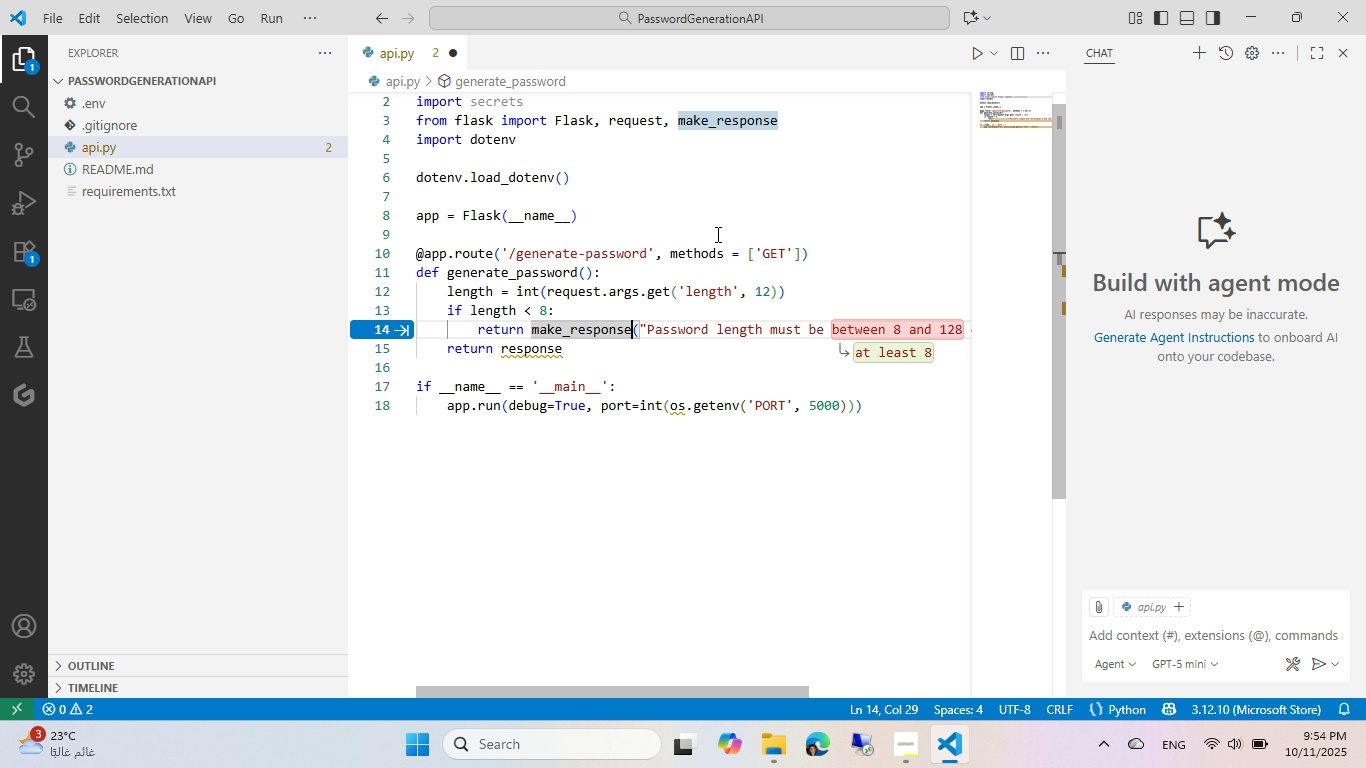 
key(Tab)
 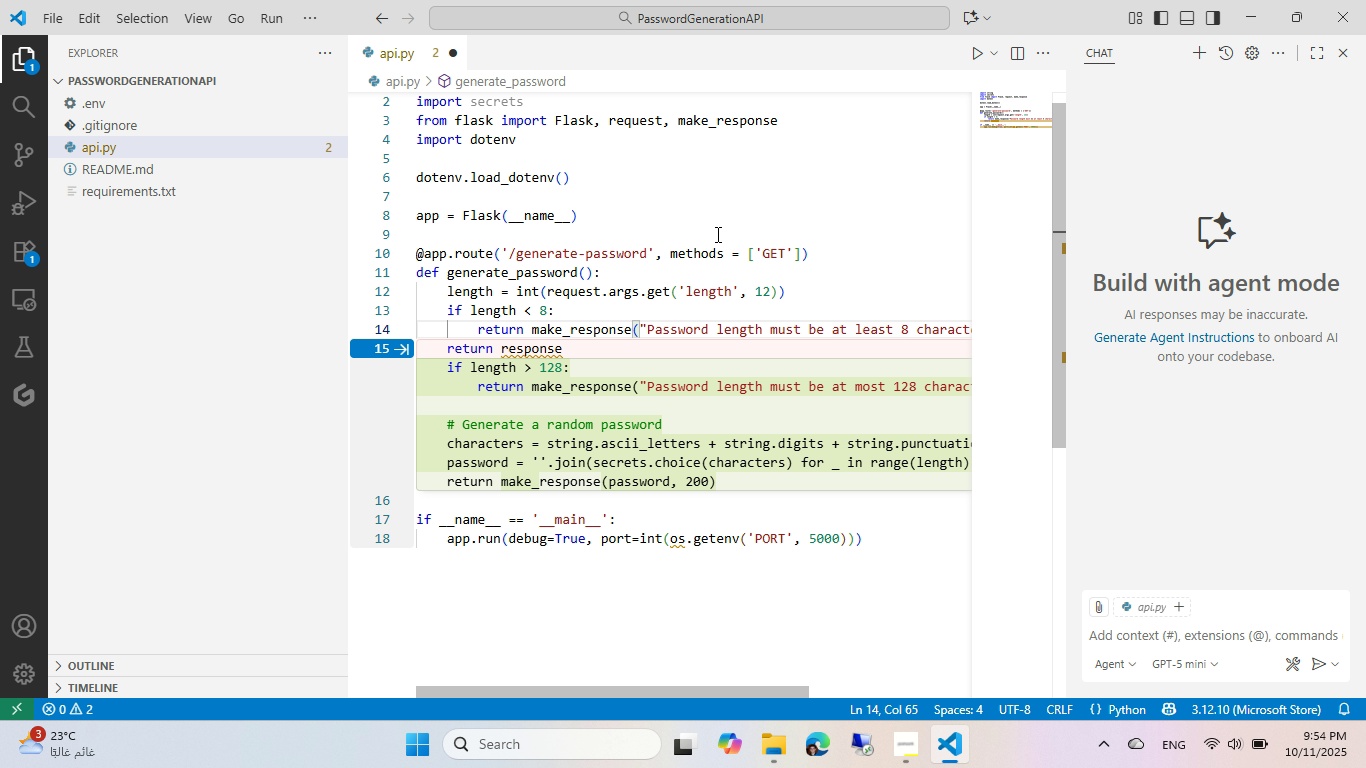 
key(End)
 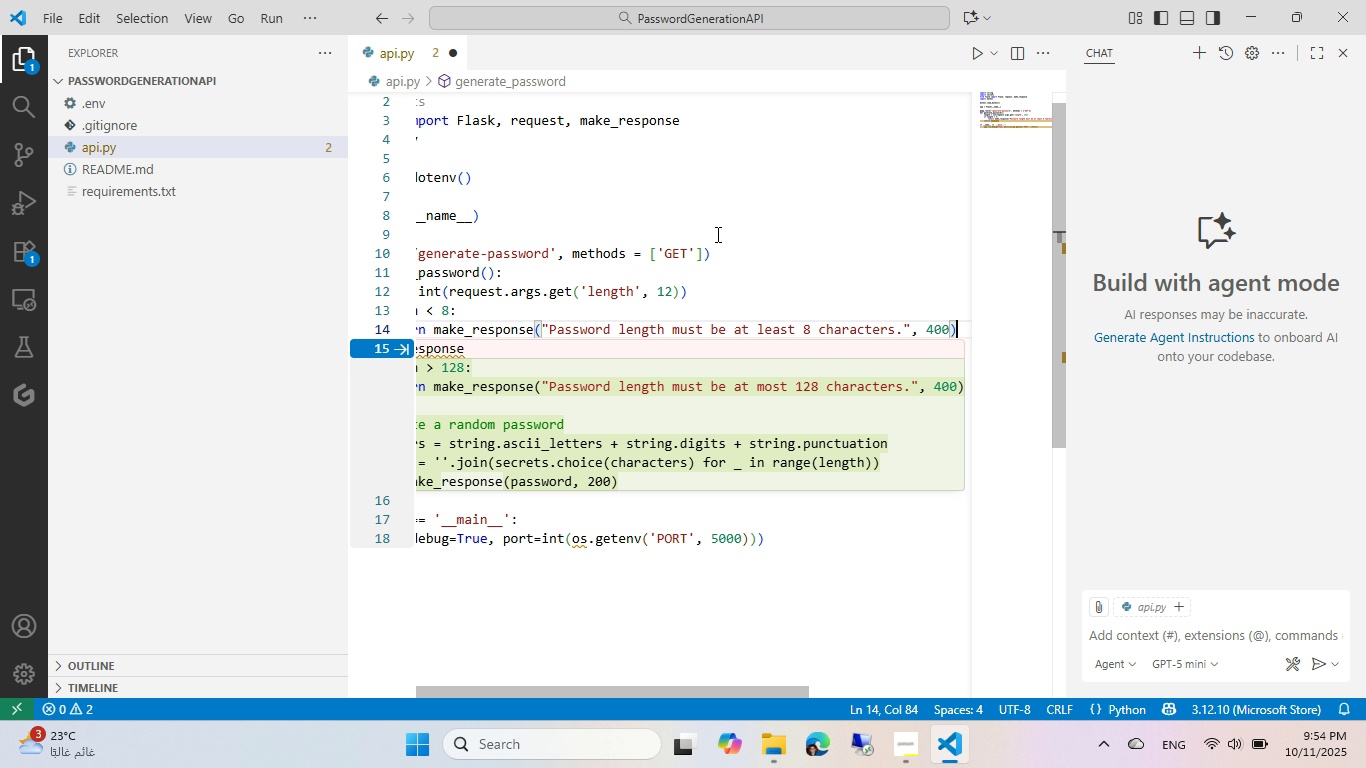 
key(Home)
 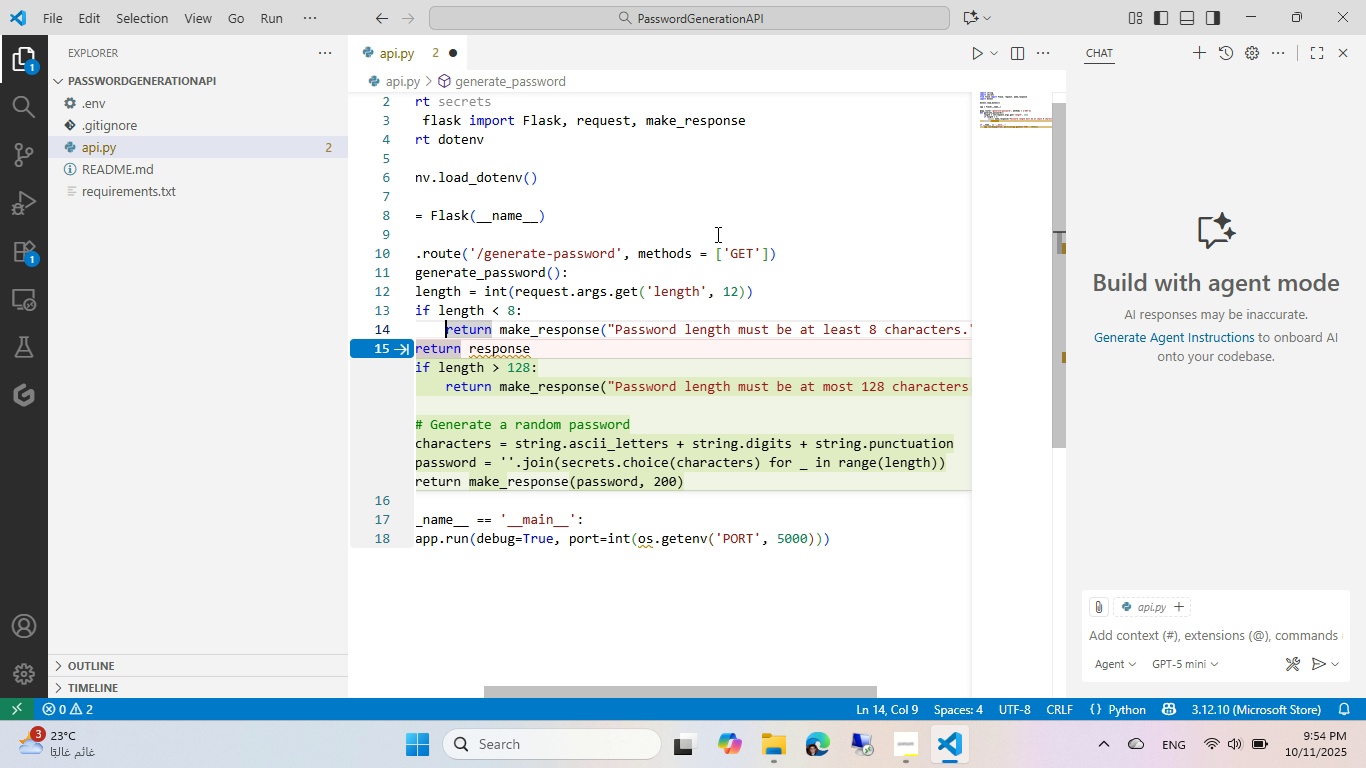 
scroll: coordinate [716, 234], scroll_direction: down, amount: 1.0
 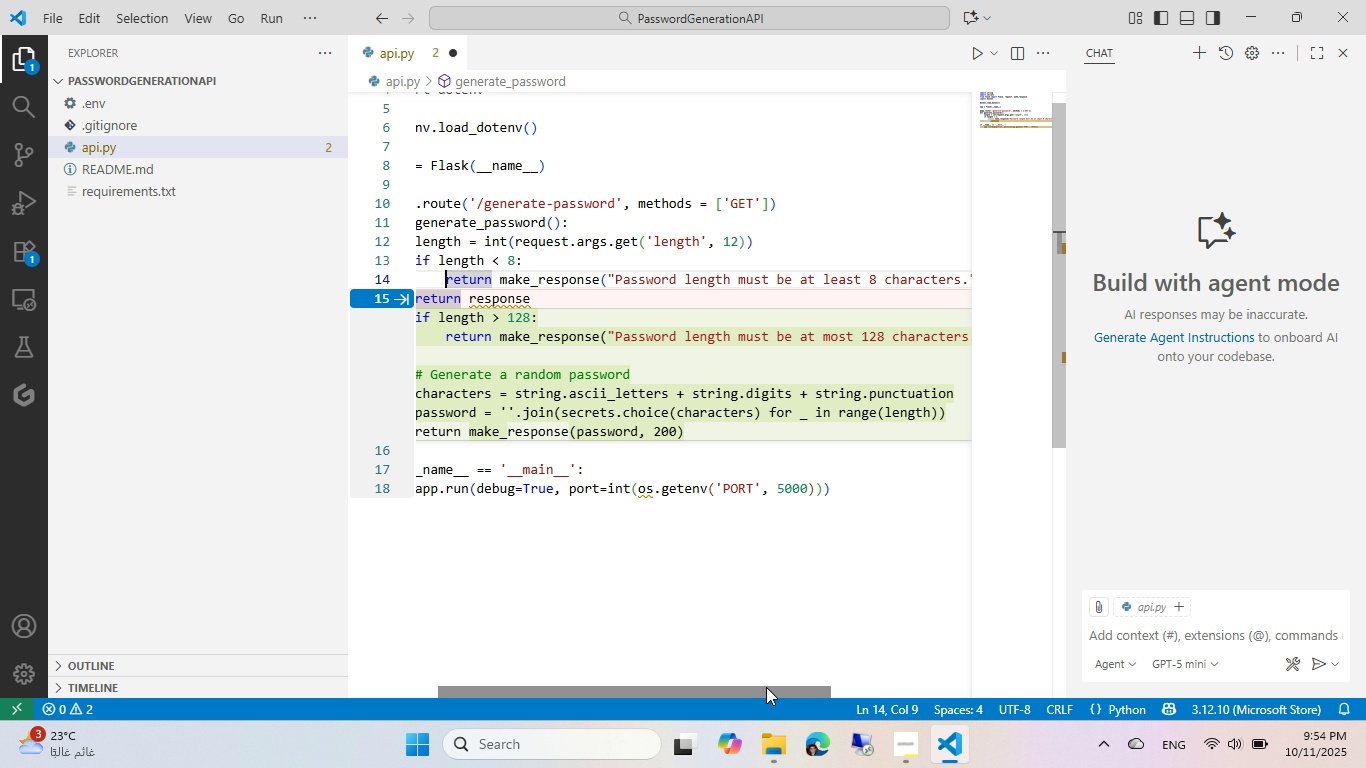 
left_click_drag(start_coordinate=[767, 693], to_coordinate=[625, 653])
 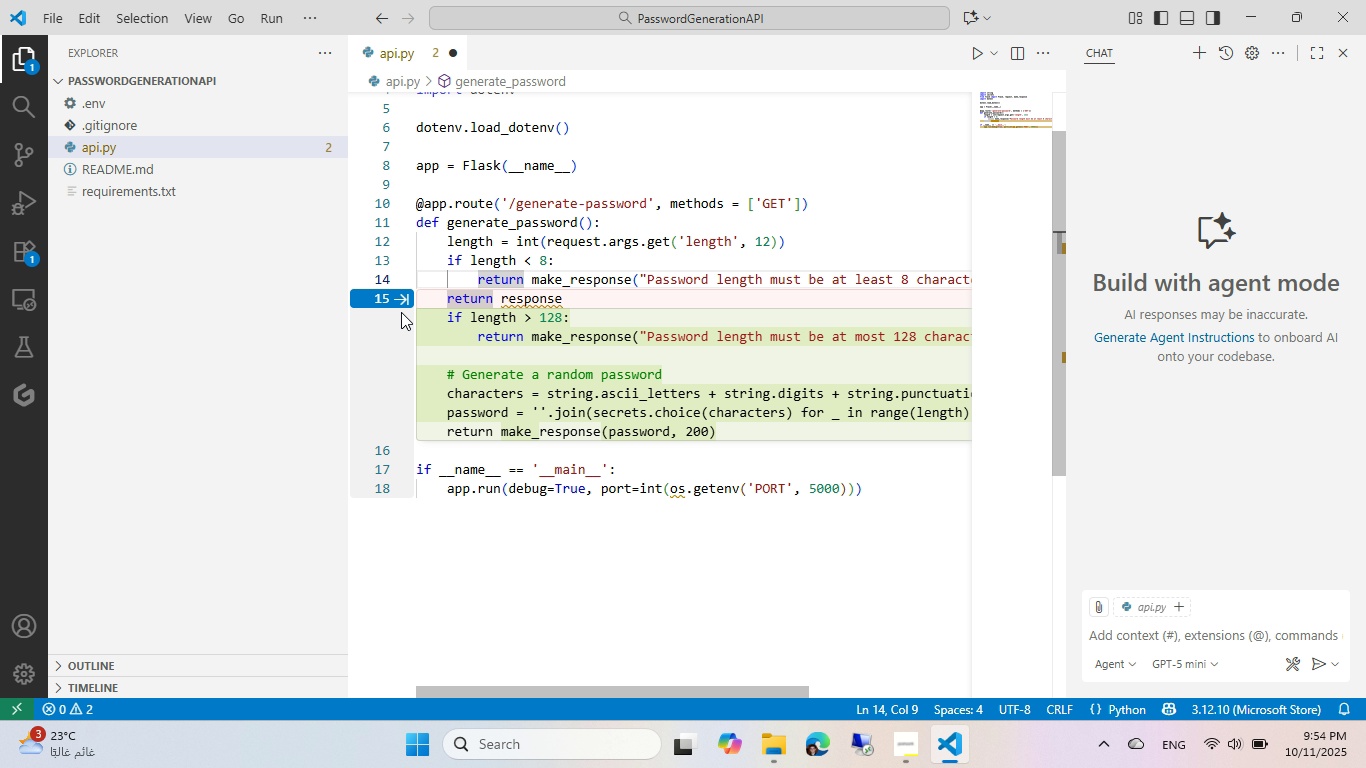 
left_click([491, 310])
 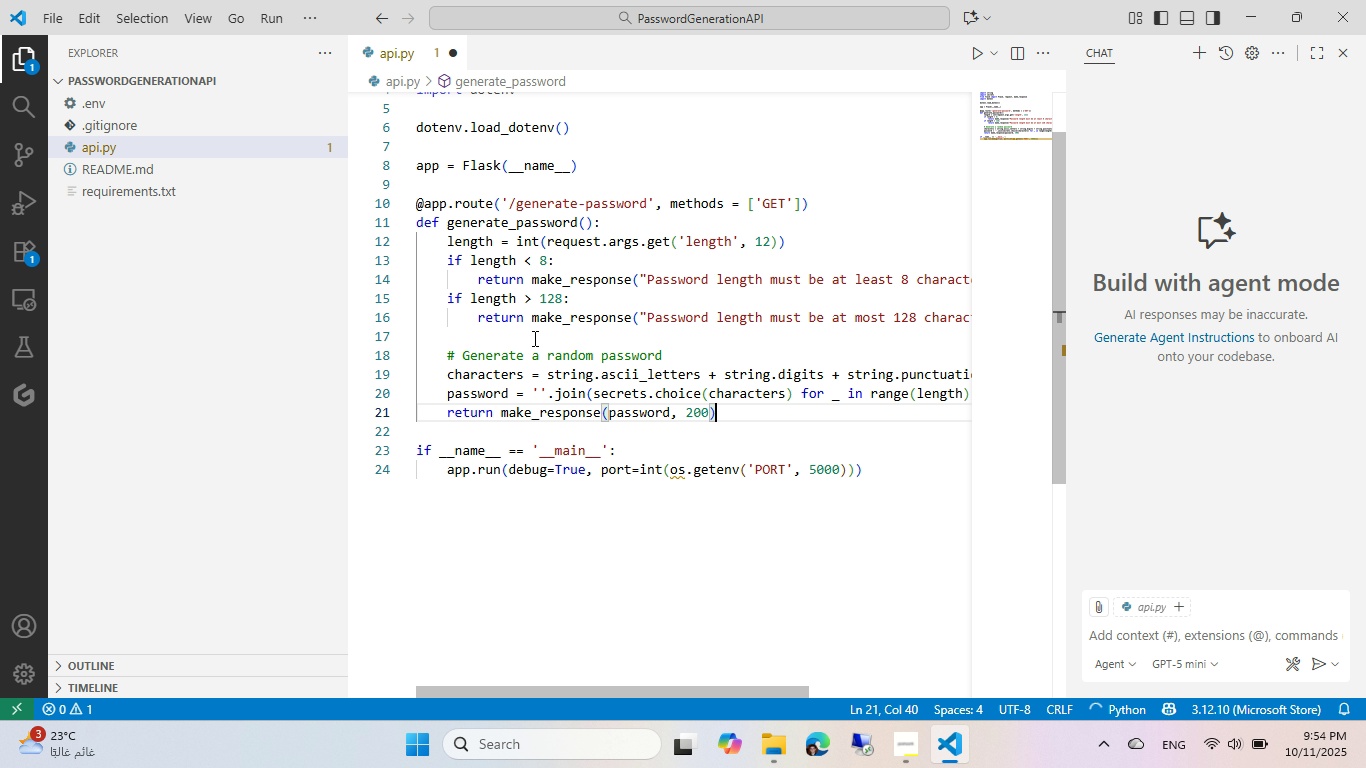 
left_click_drag(start_coordinate=[533, 338], to_coordinate=[388, 295])
 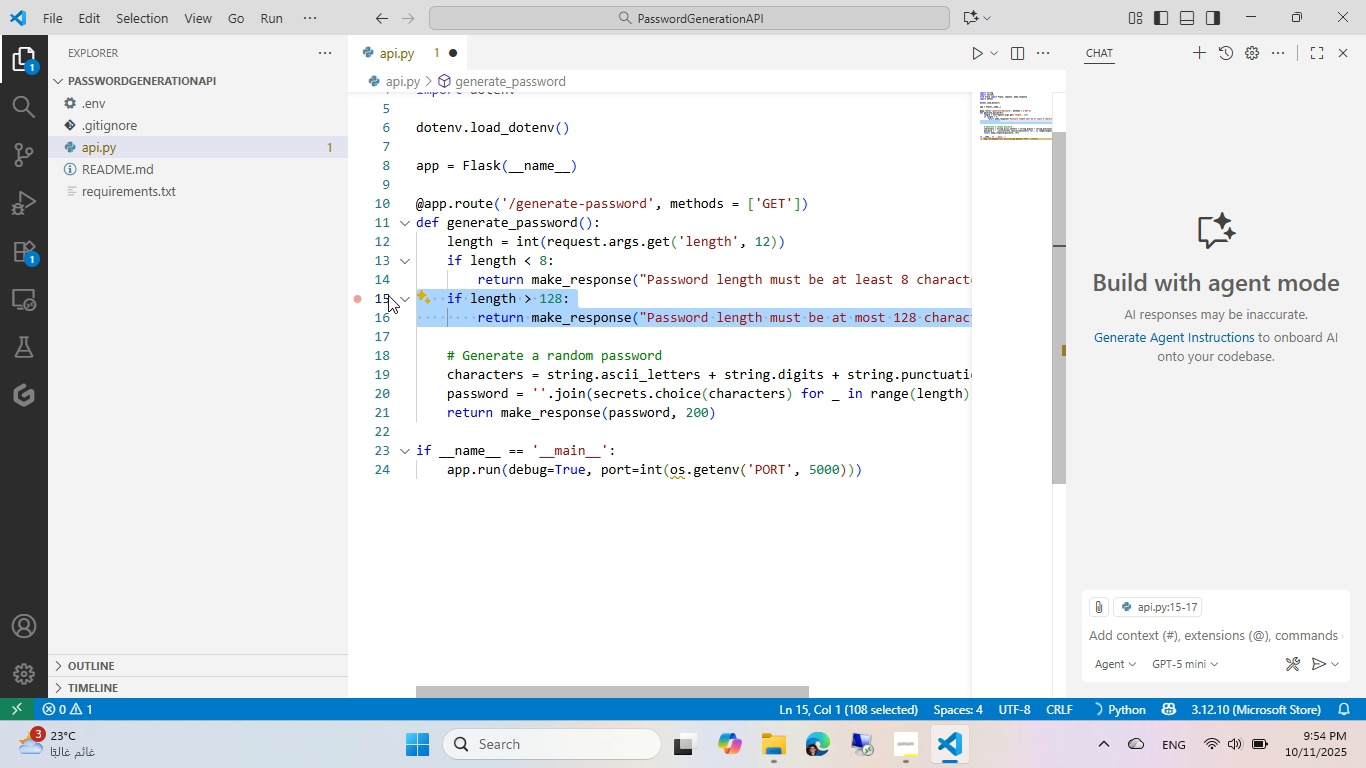 
hold_key(key=Backspace, duration=0.34)
 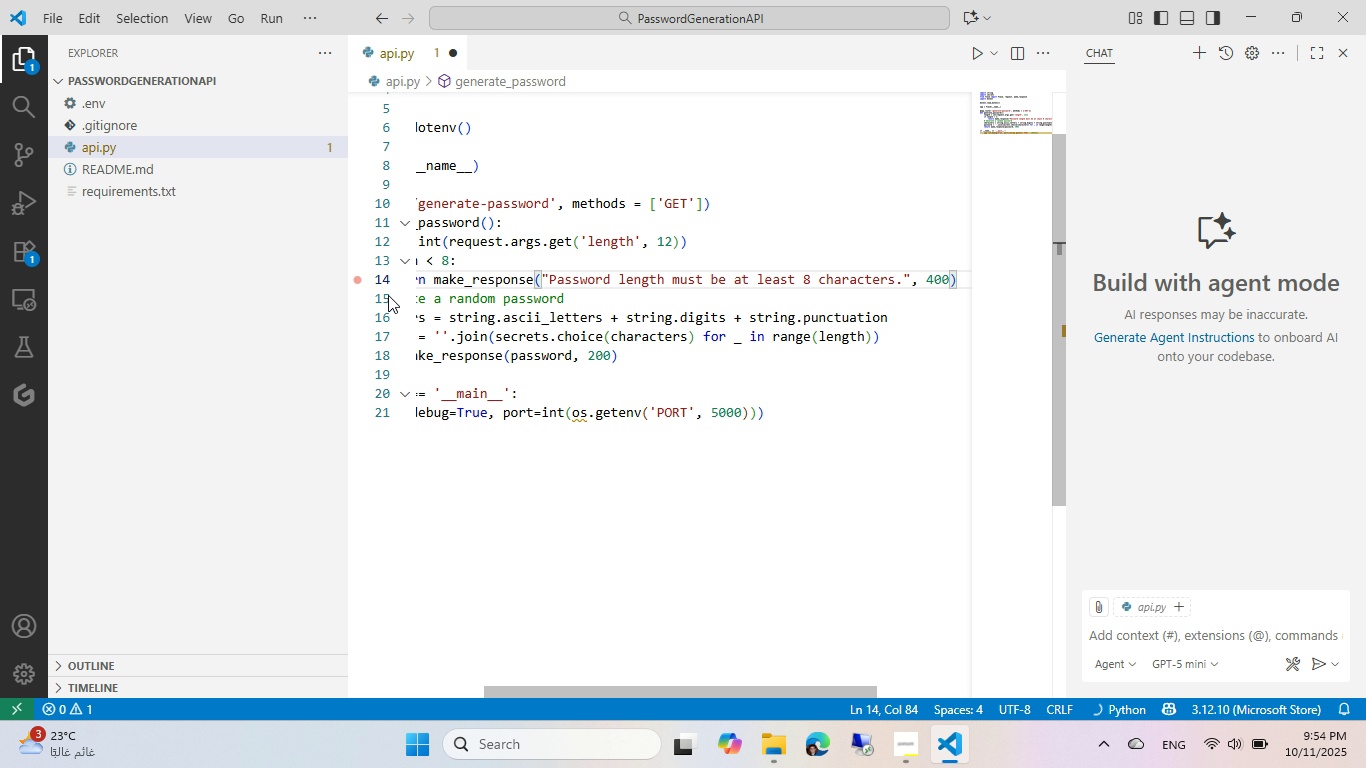 
key(Escape)
 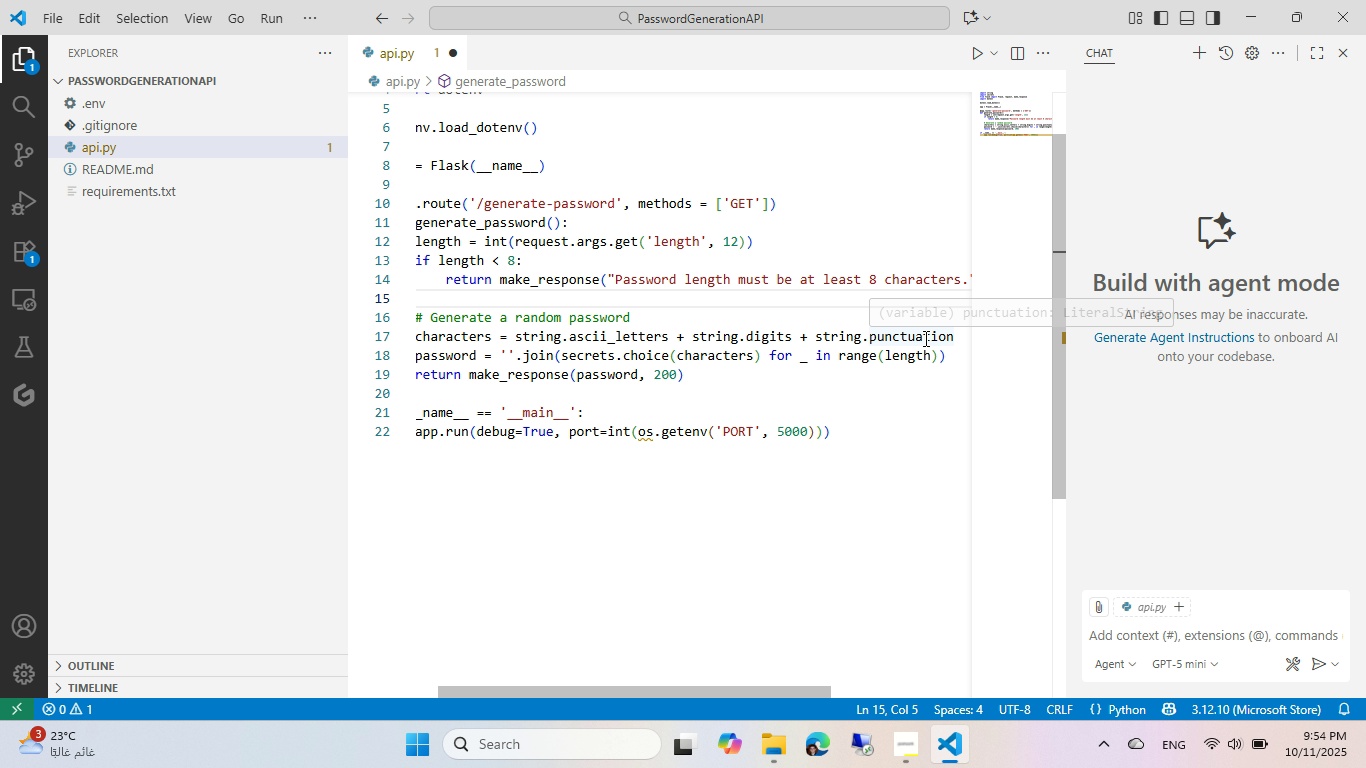 
wait(6.72)
 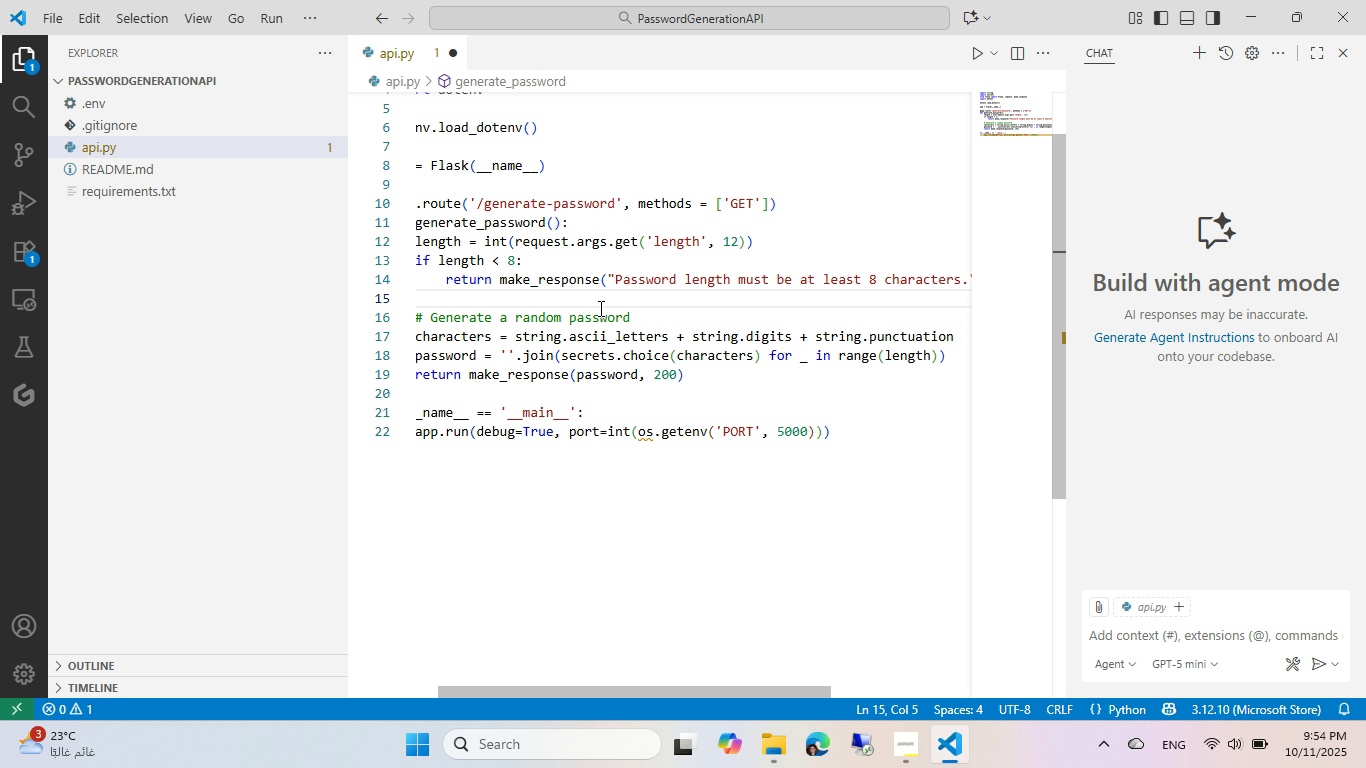 
hold_key(key=ControlLeft, duration=0.96)
left_click([909, 338])
 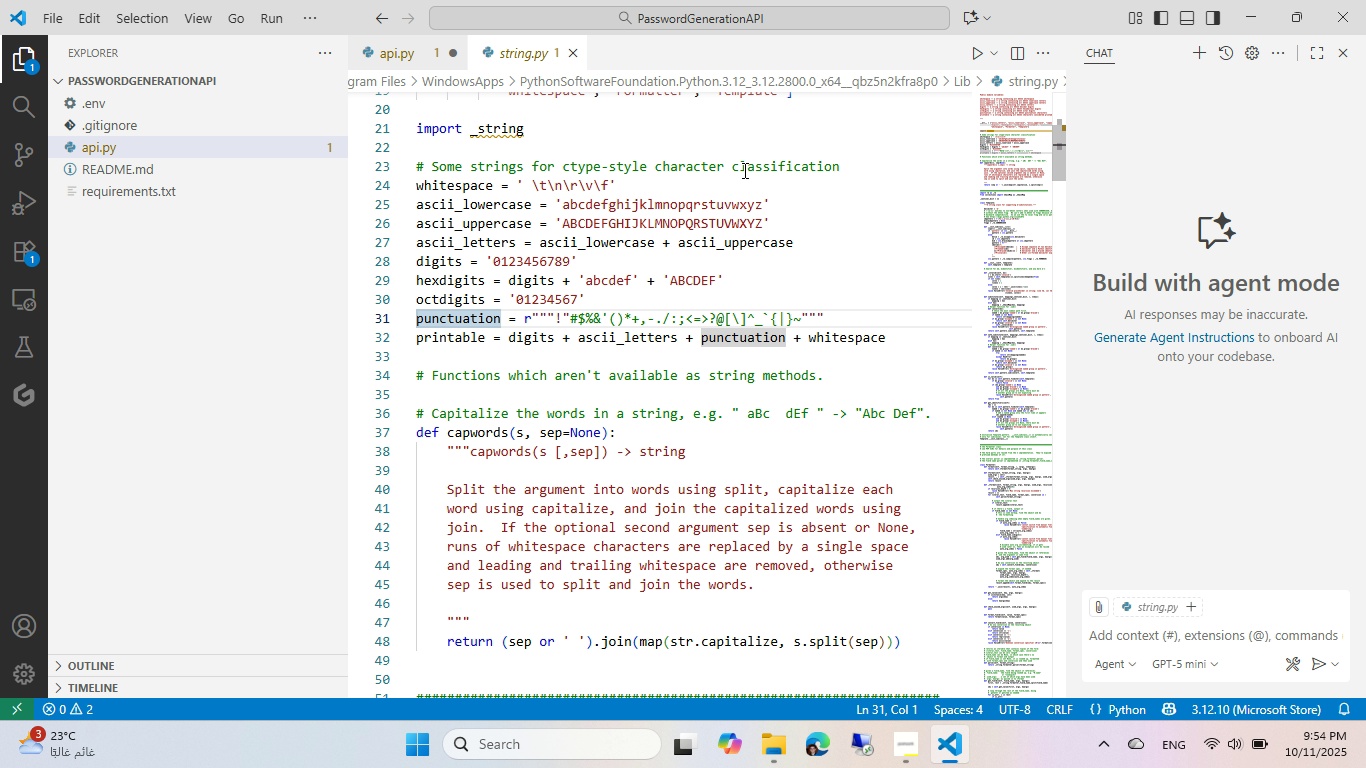 
wait(8.34)
 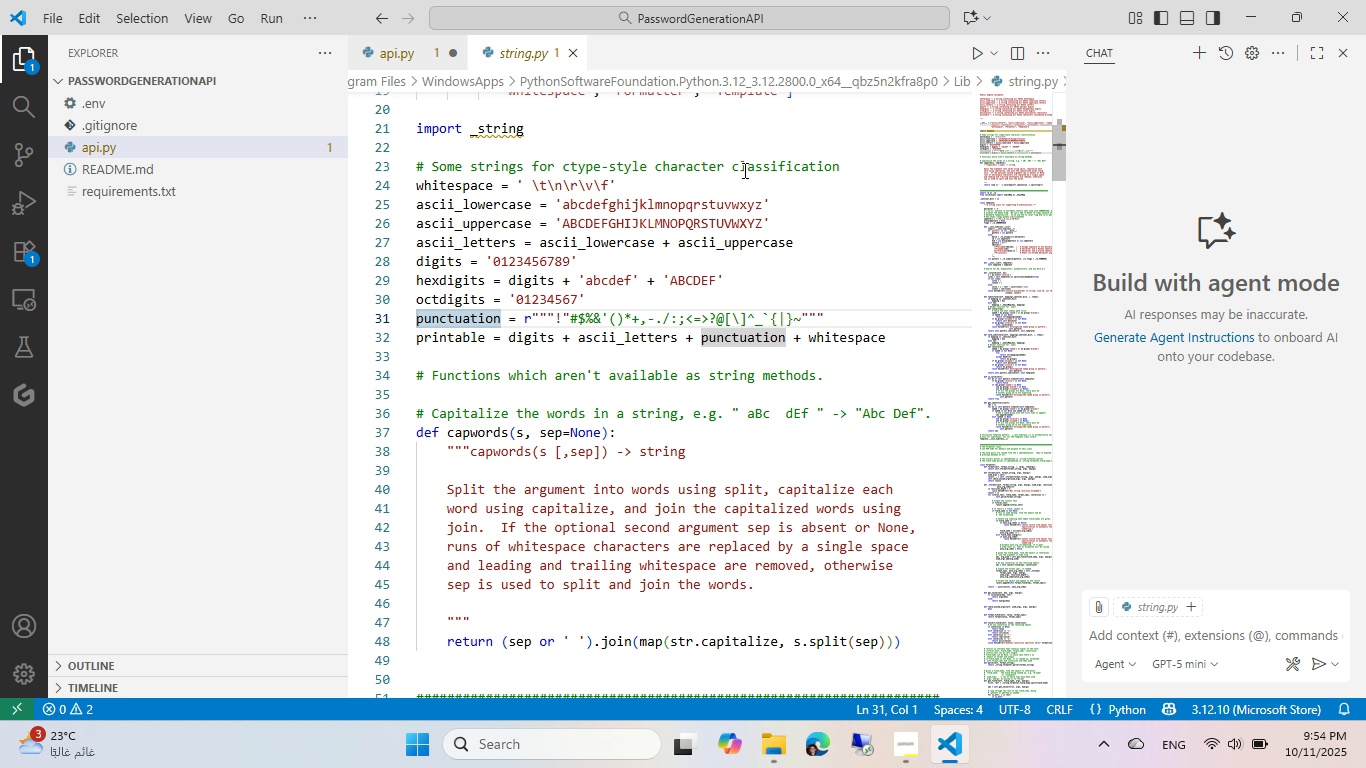 
left_click([574, 50])
 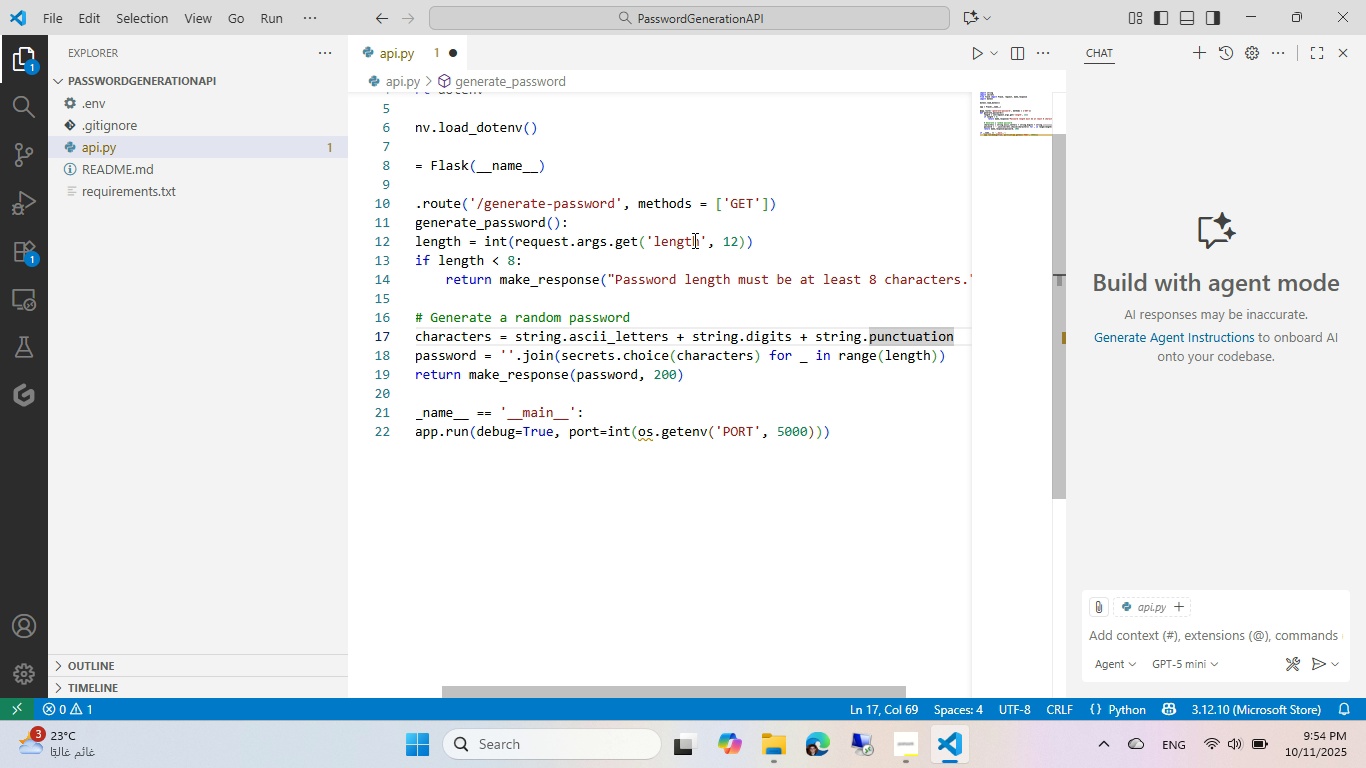 
type([End] + str)
key(Tab)
type(.)
key(Backspace)
type(ing.r)
key(Backspace)
 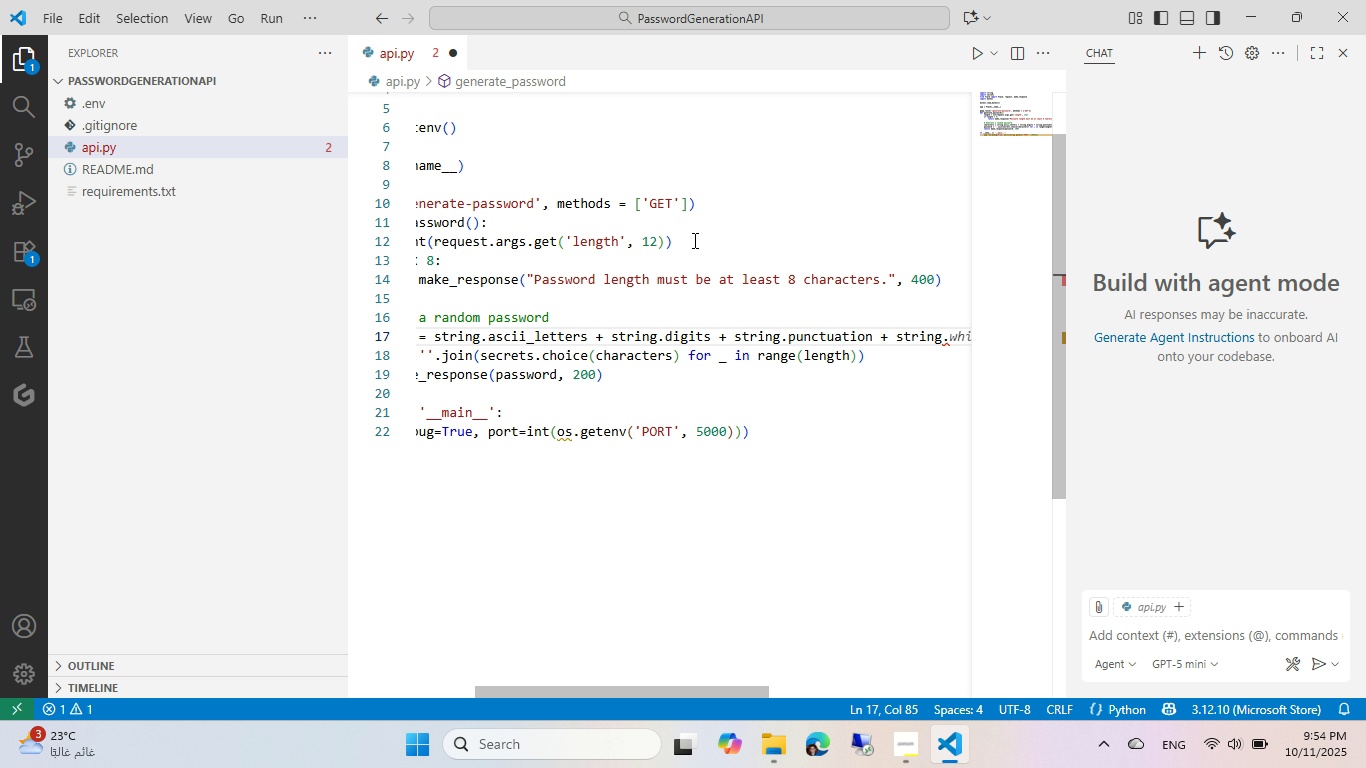 
key(Control+ControlLeft)
 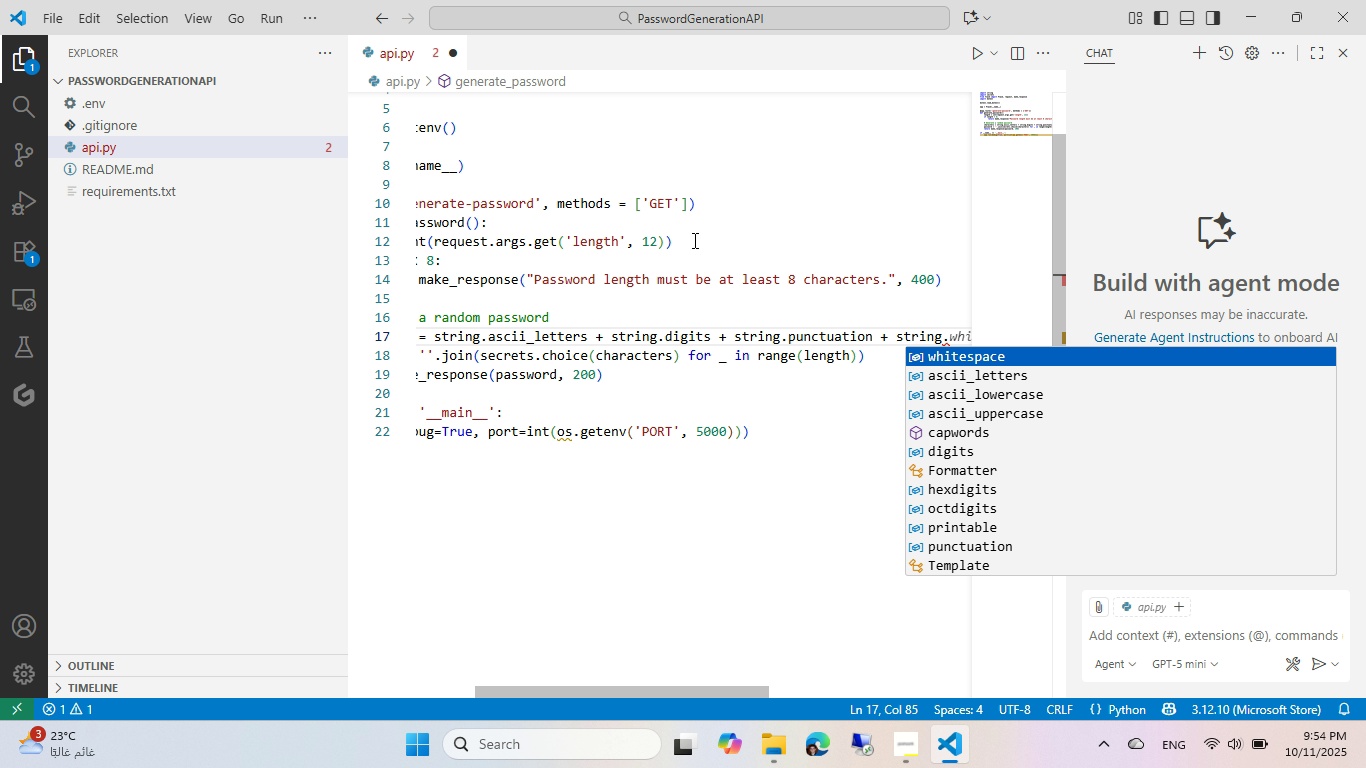 
key(ArrowDown)
 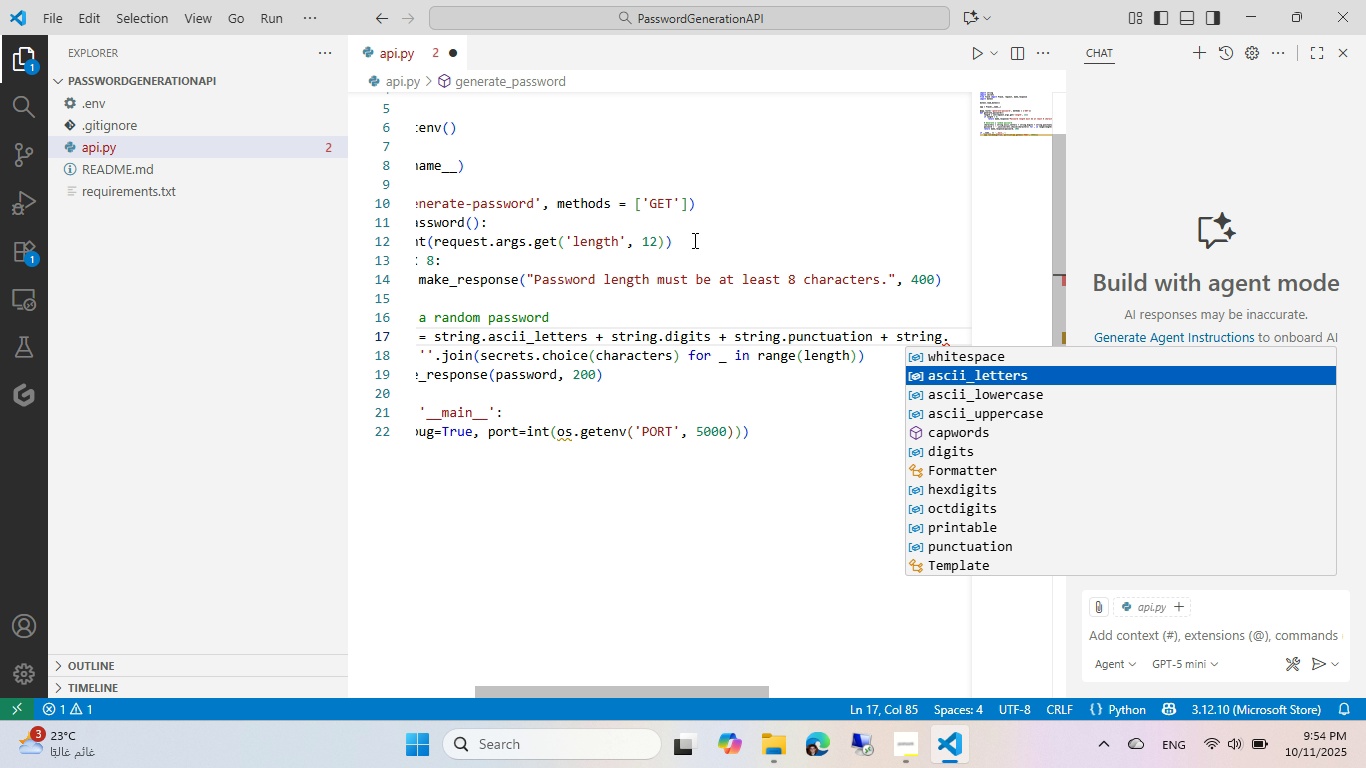 
key(ArrowDown)
 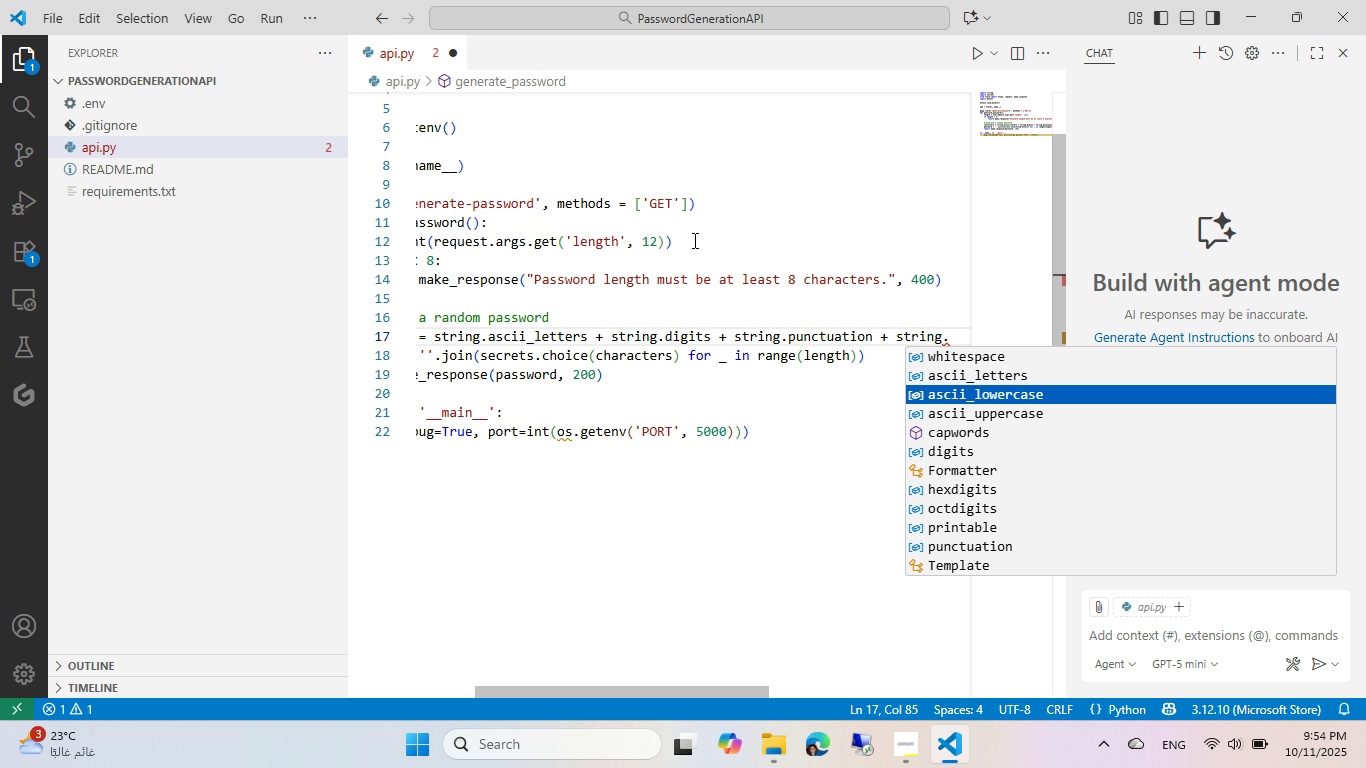 
hold_key(key=ArrowDown, duration=0.39)
 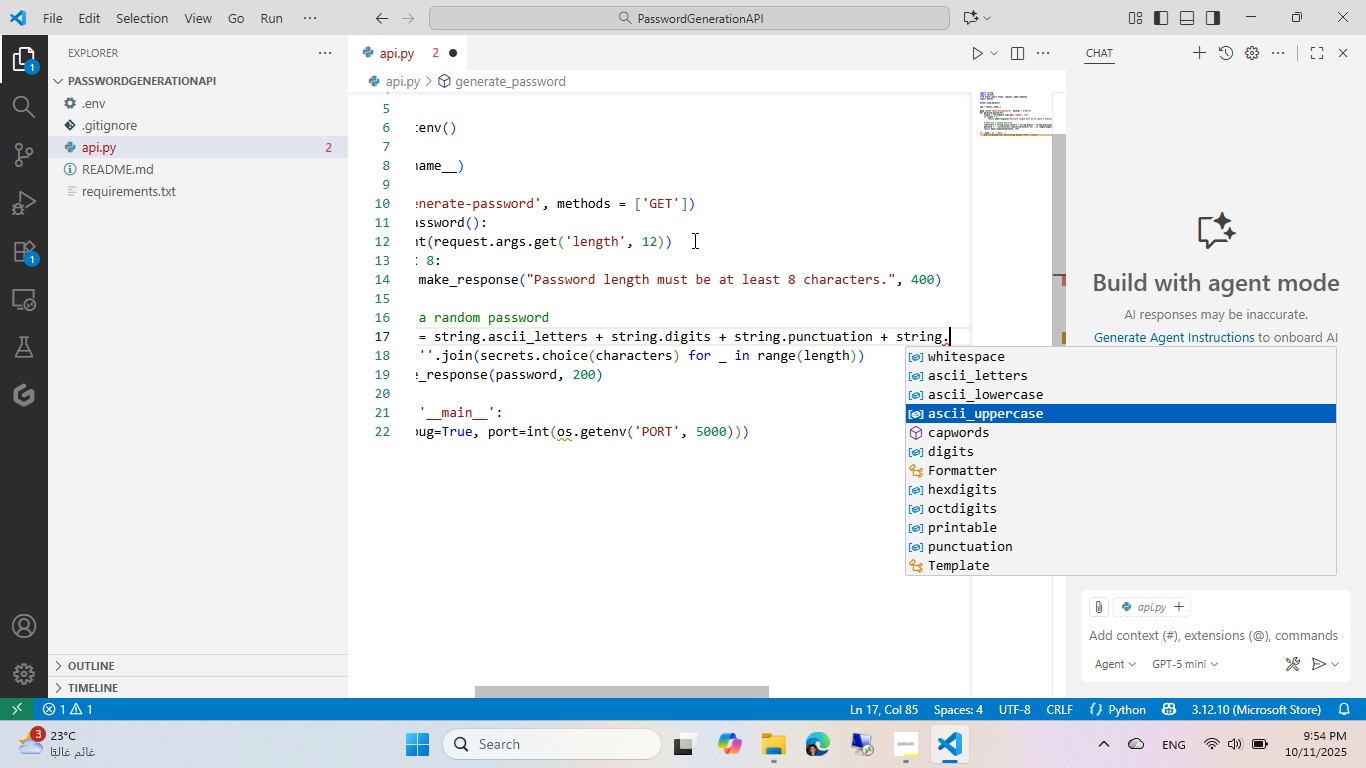 
hold_key(key=ArrowDown, duration=0.81)
 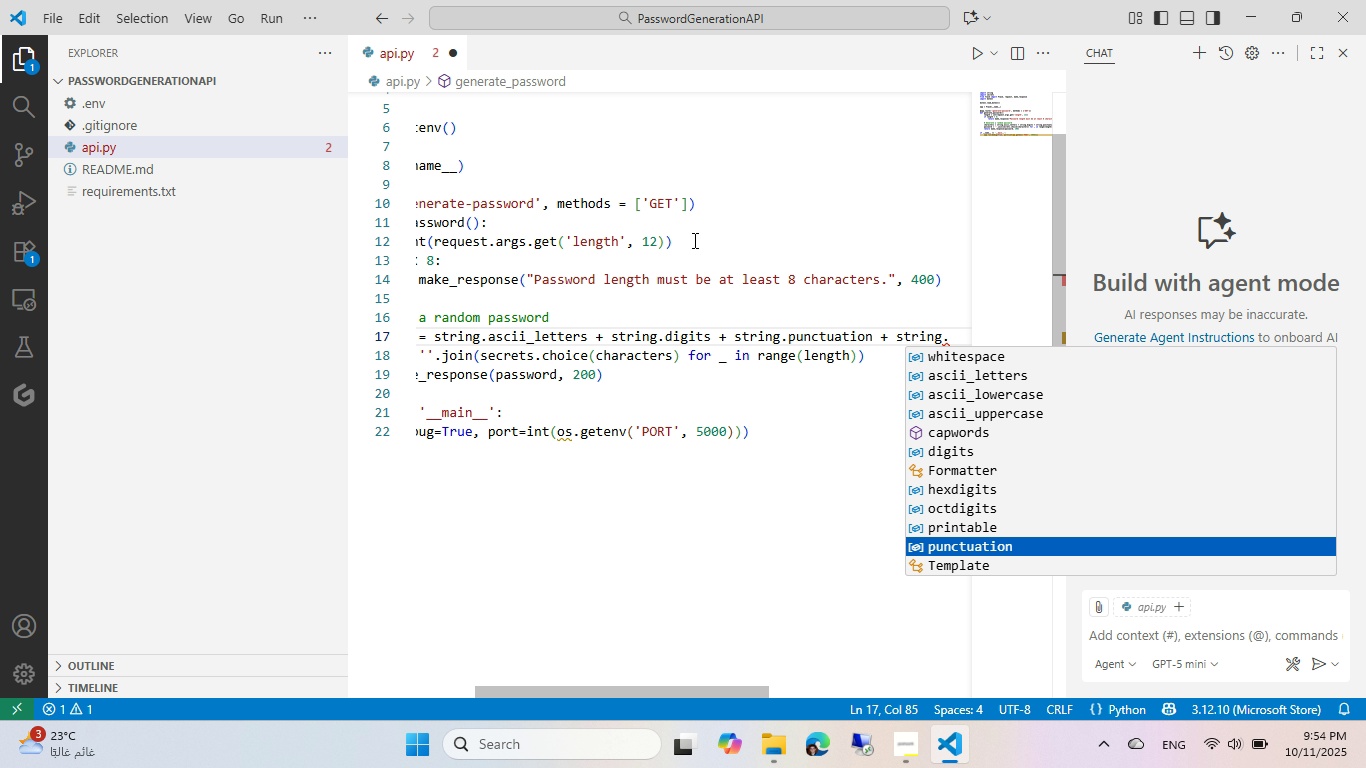 
hold_key(key=ArrowDown, duration=1.09)
 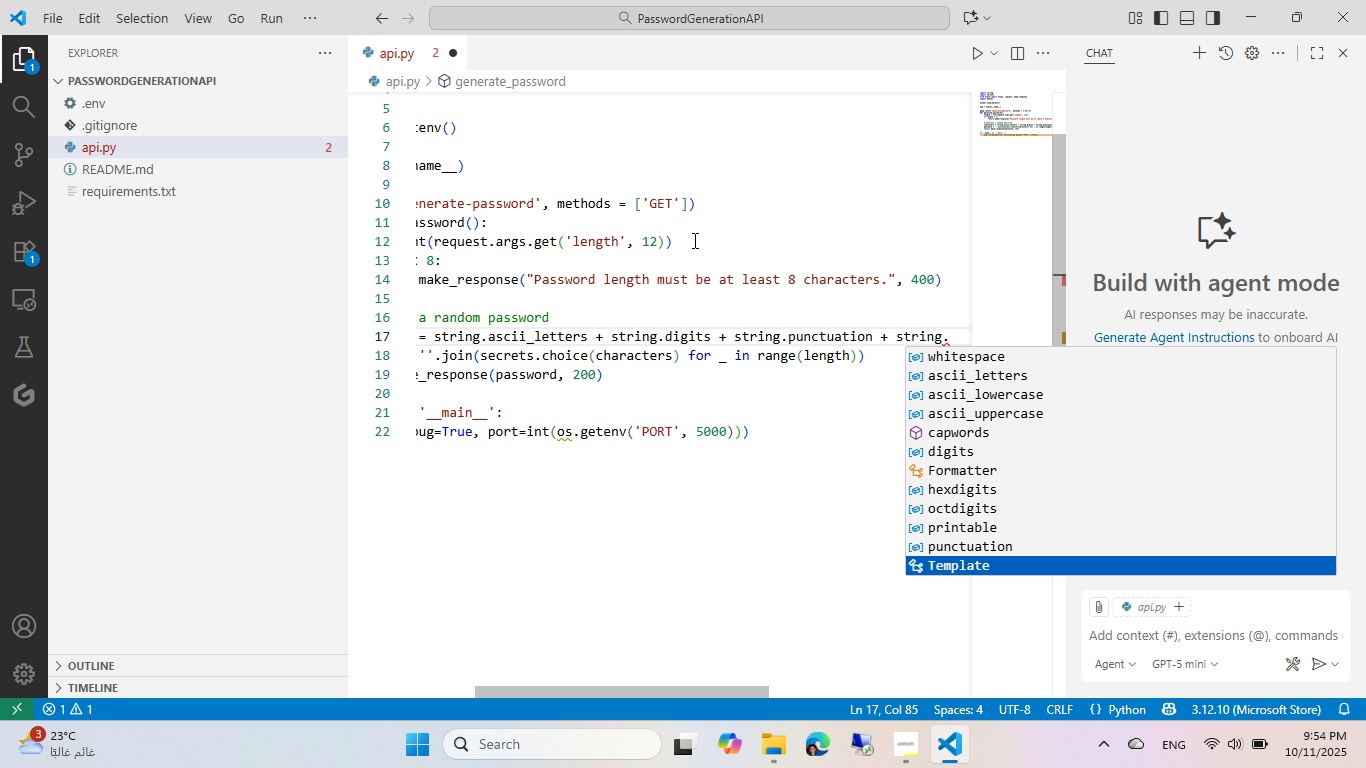 
key(ArrowDown)
 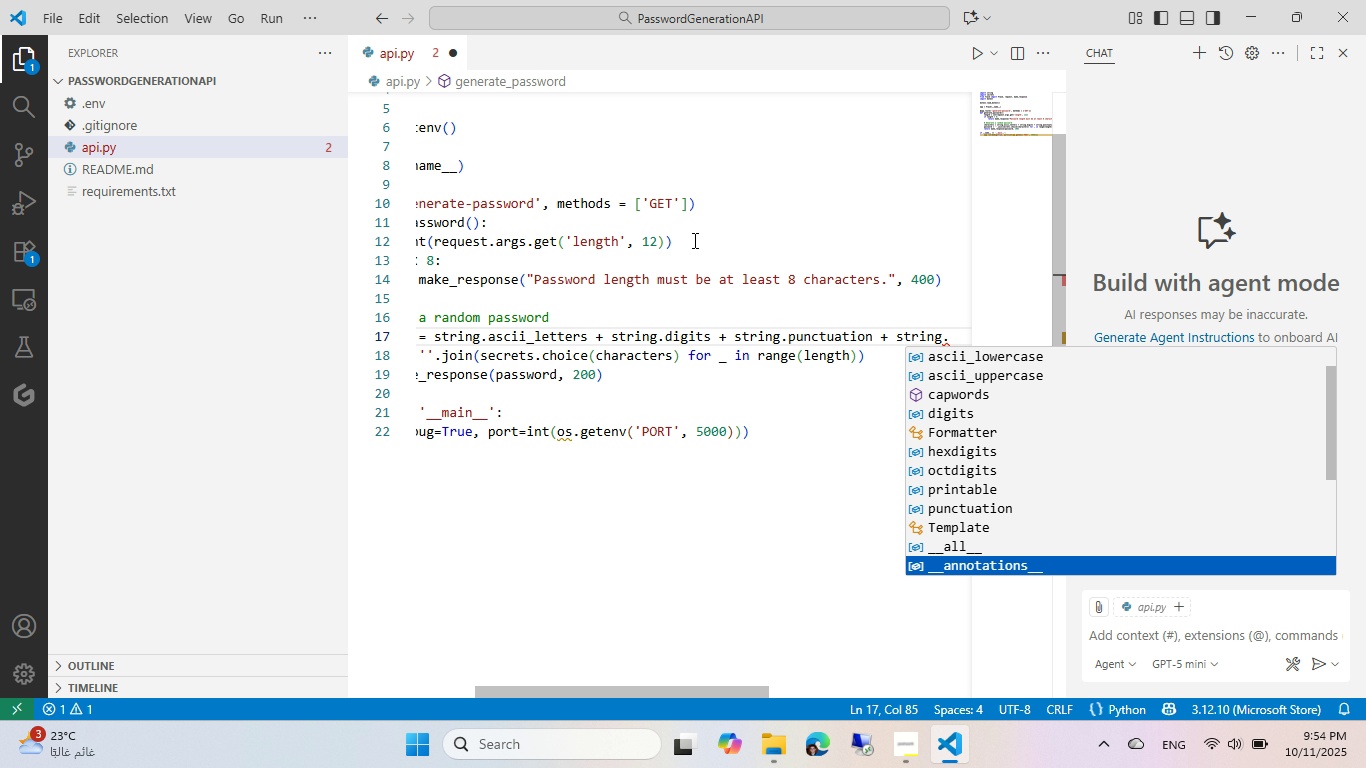 
key(ArrowDown)
 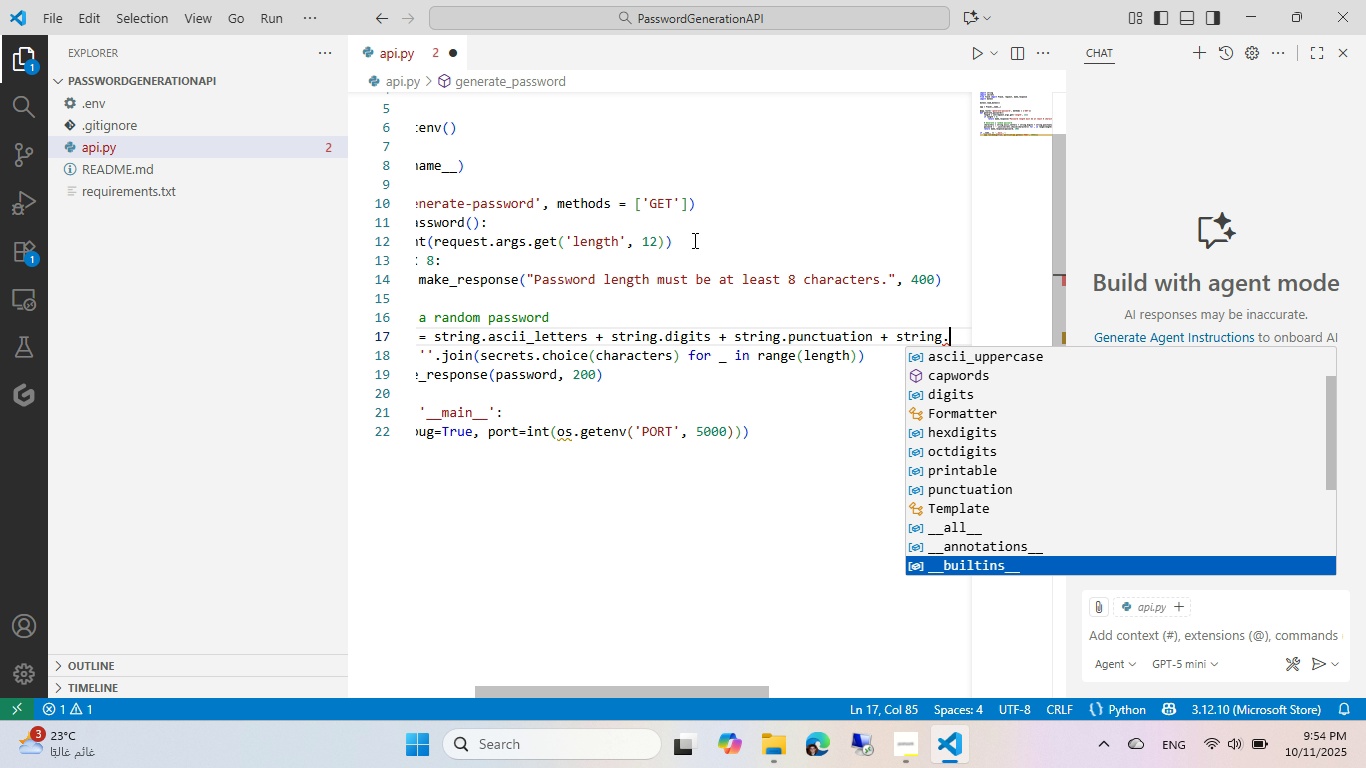 
key(ArrowDown)
 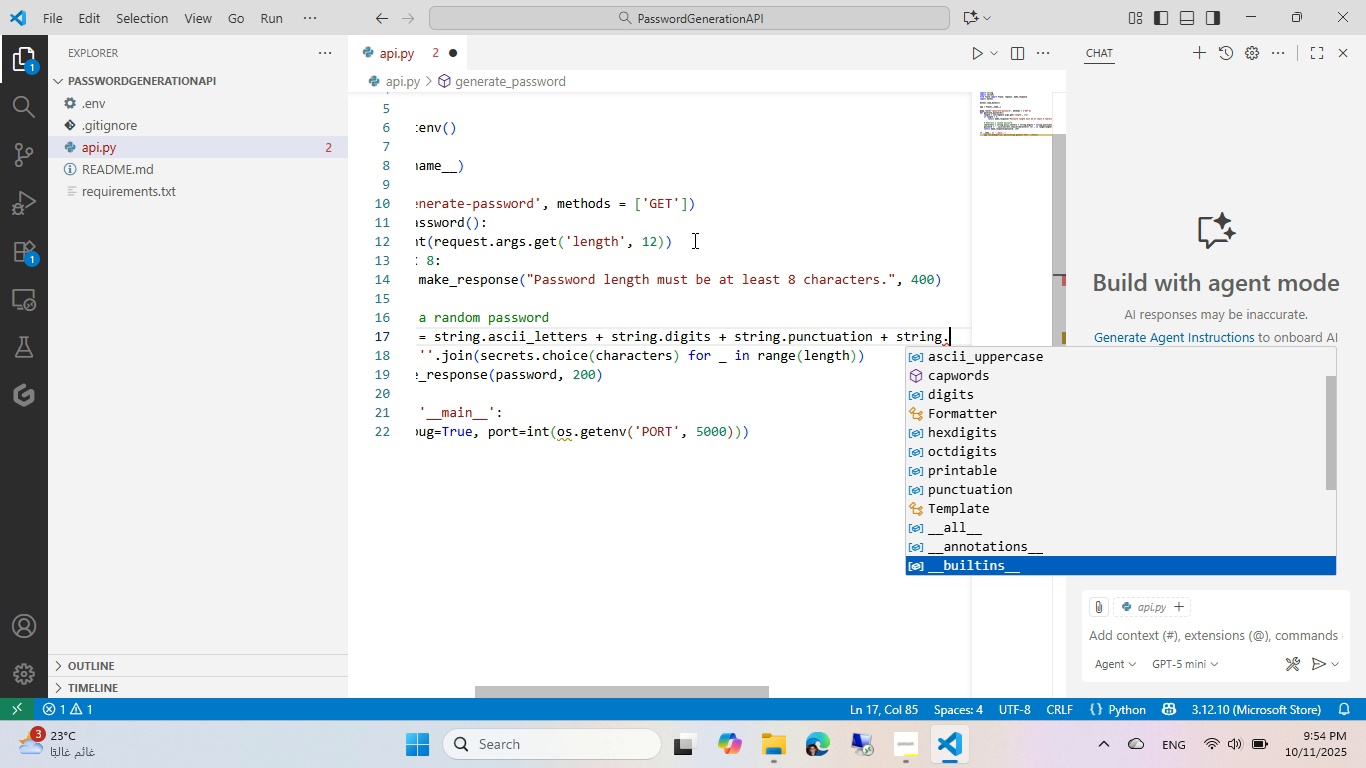 
hold_key(key=ArrowDown, duration=0.33)
 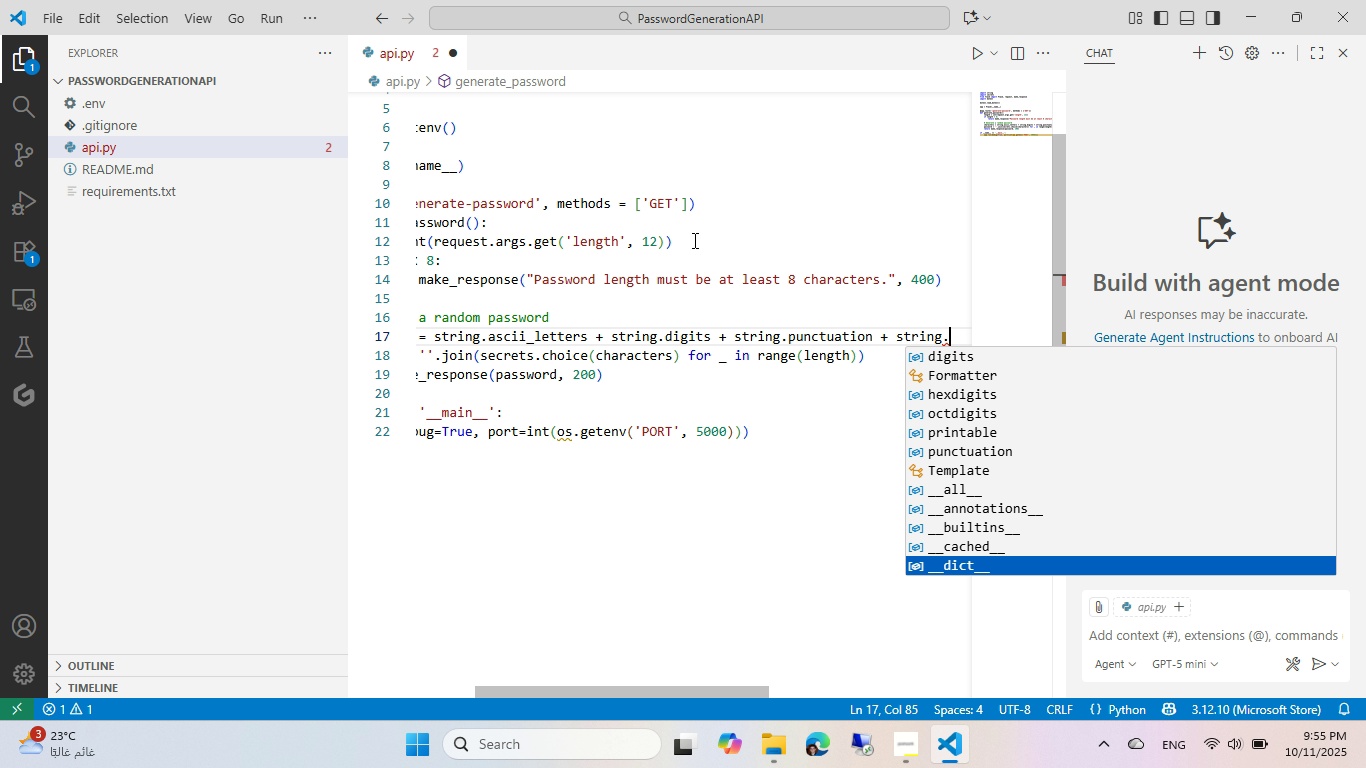 
hold_key(key=ArrowDown, duration=0.62)
 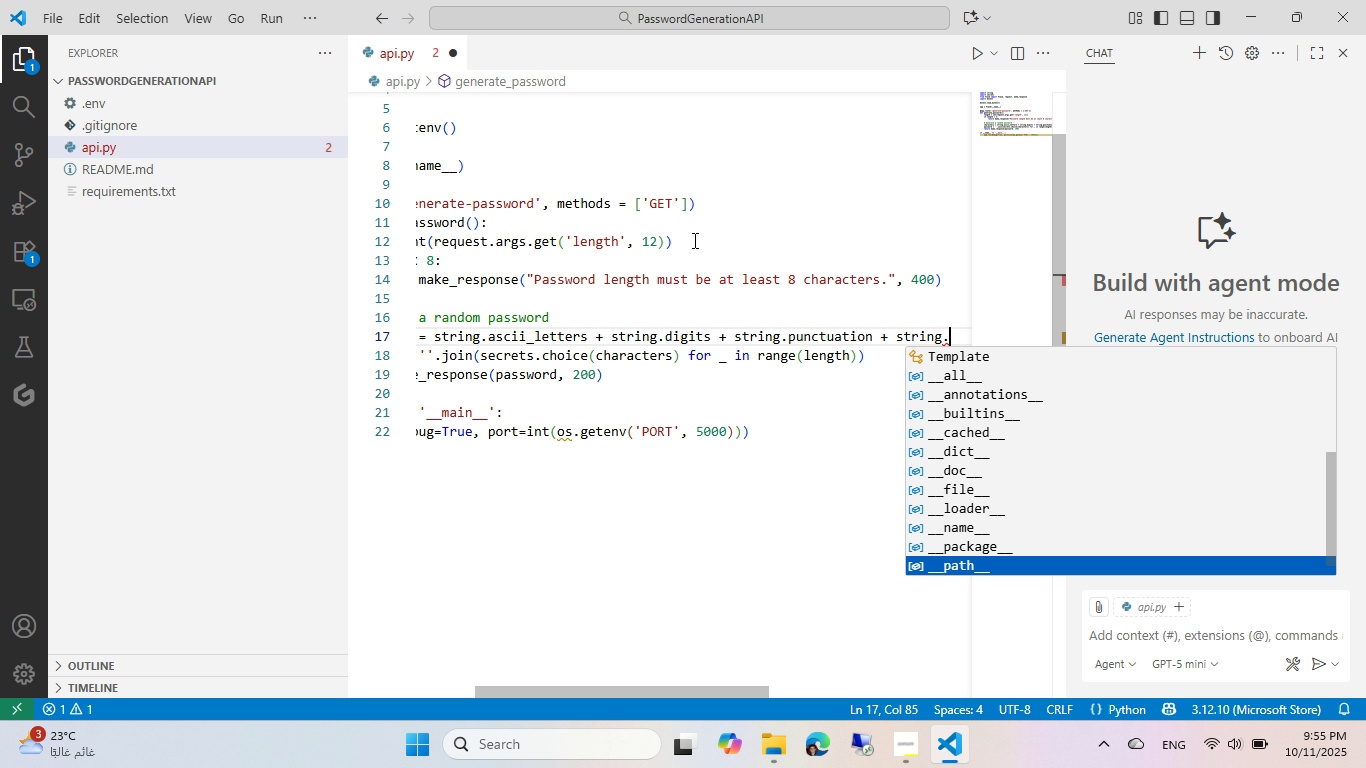 
key(ArrowDown)
 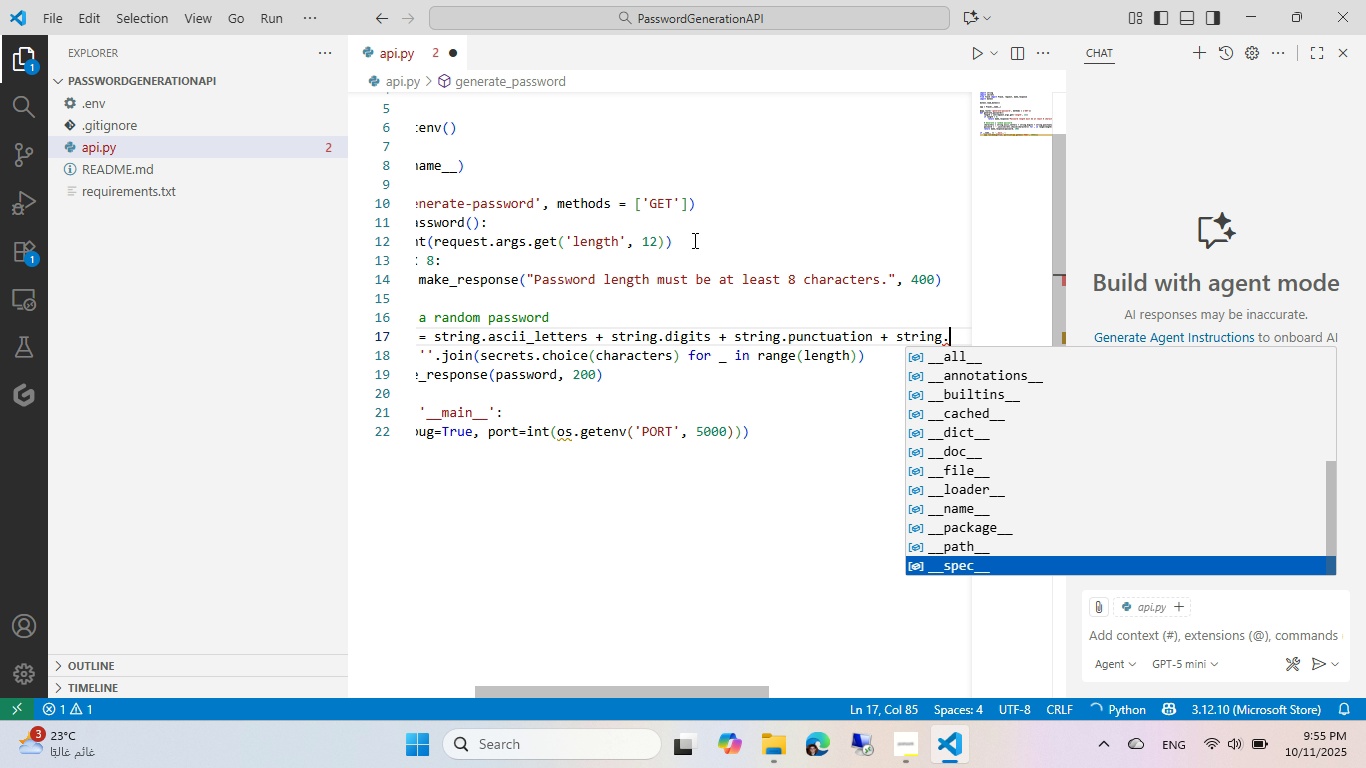 
key(ArrowDown)
 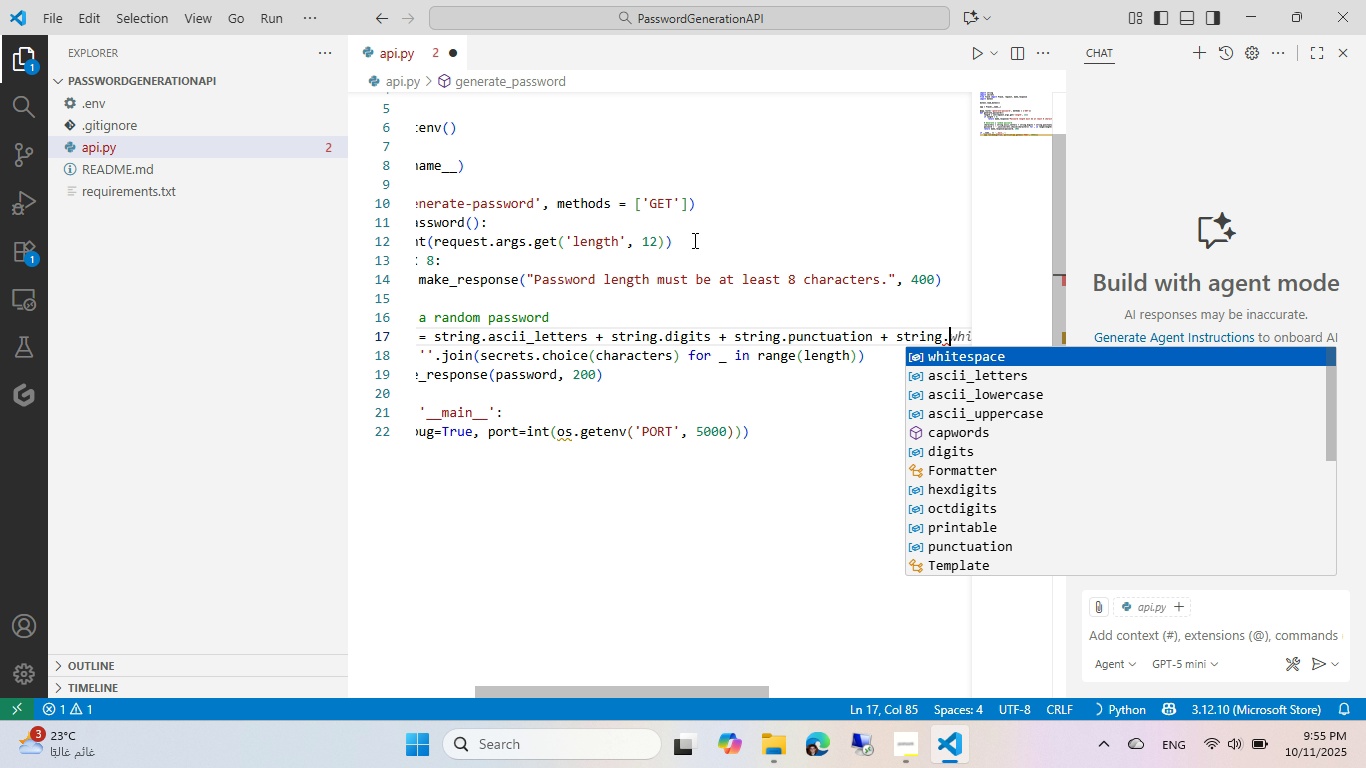 
key(ArrowDown)
 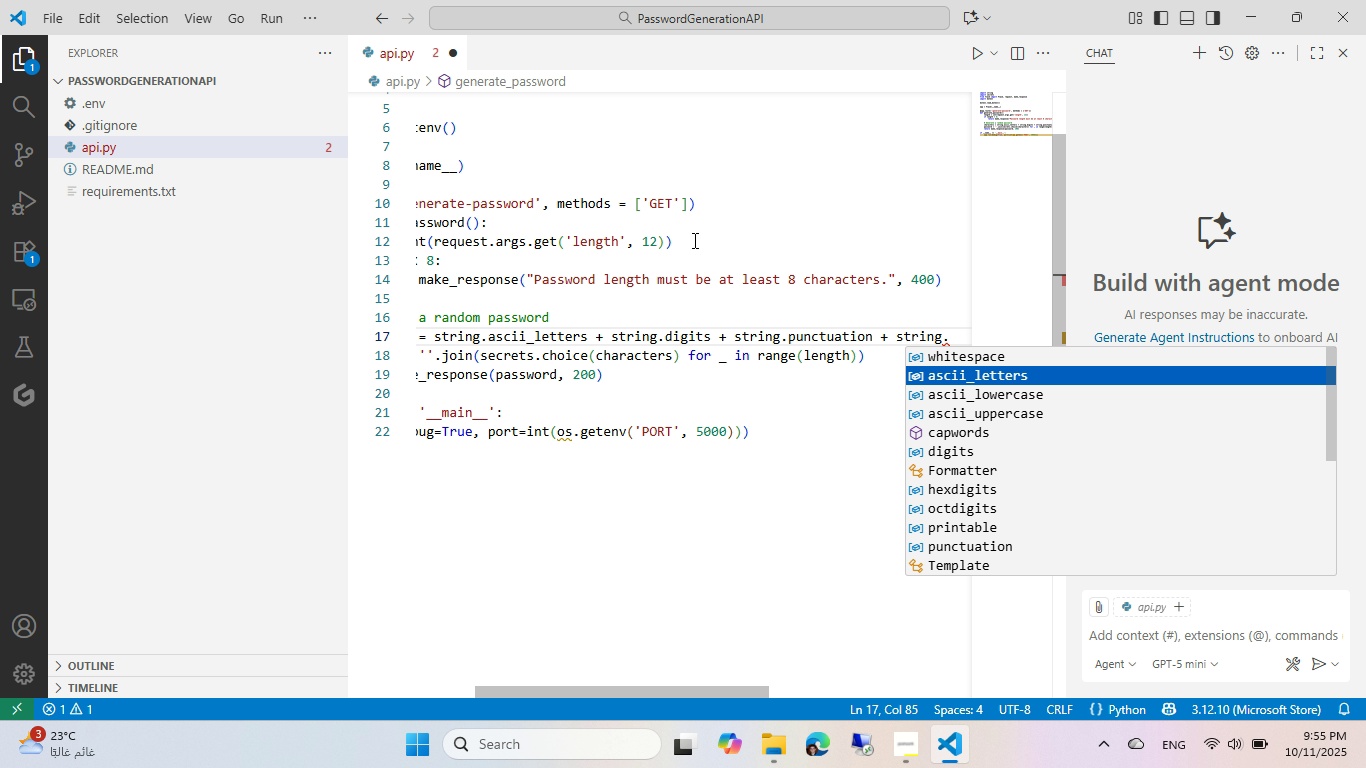 
hold_key(key=ArrowUp, duration=0.33)
 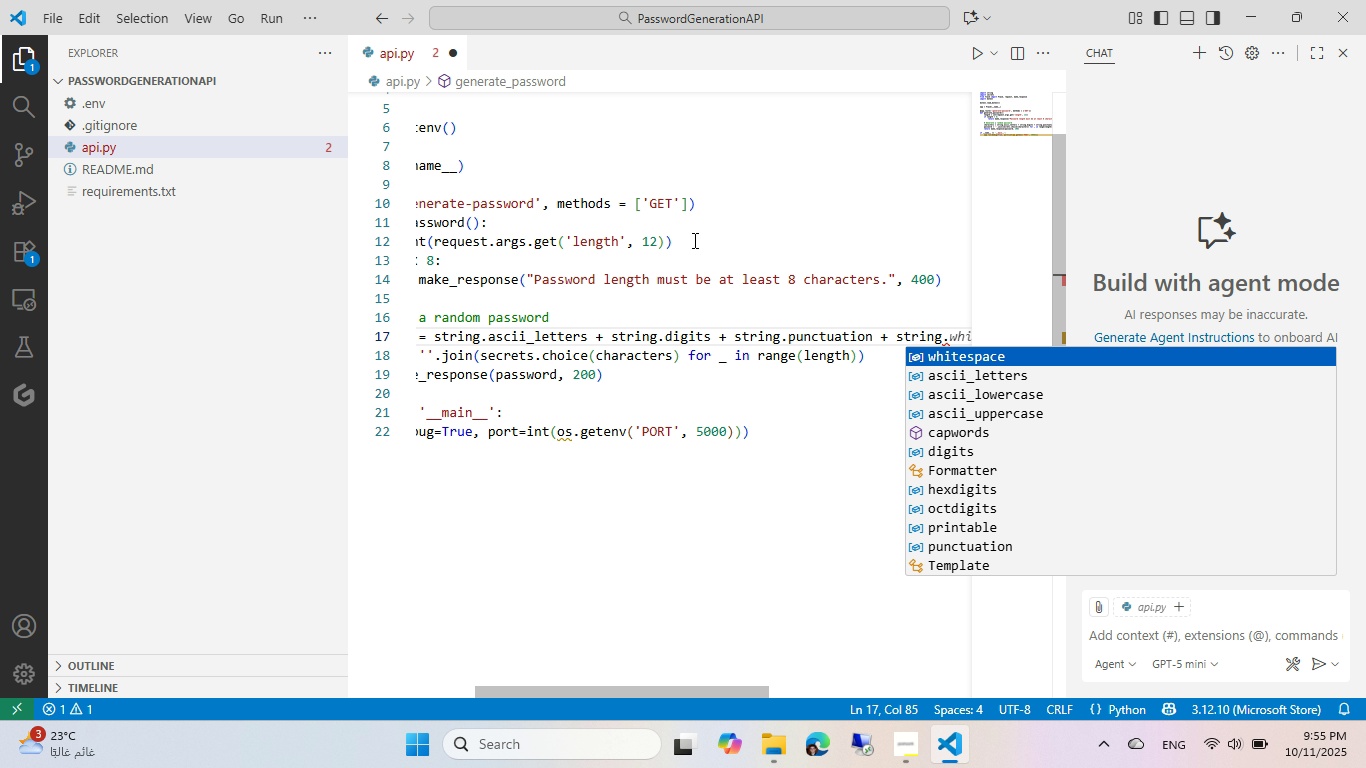 
key(P)
 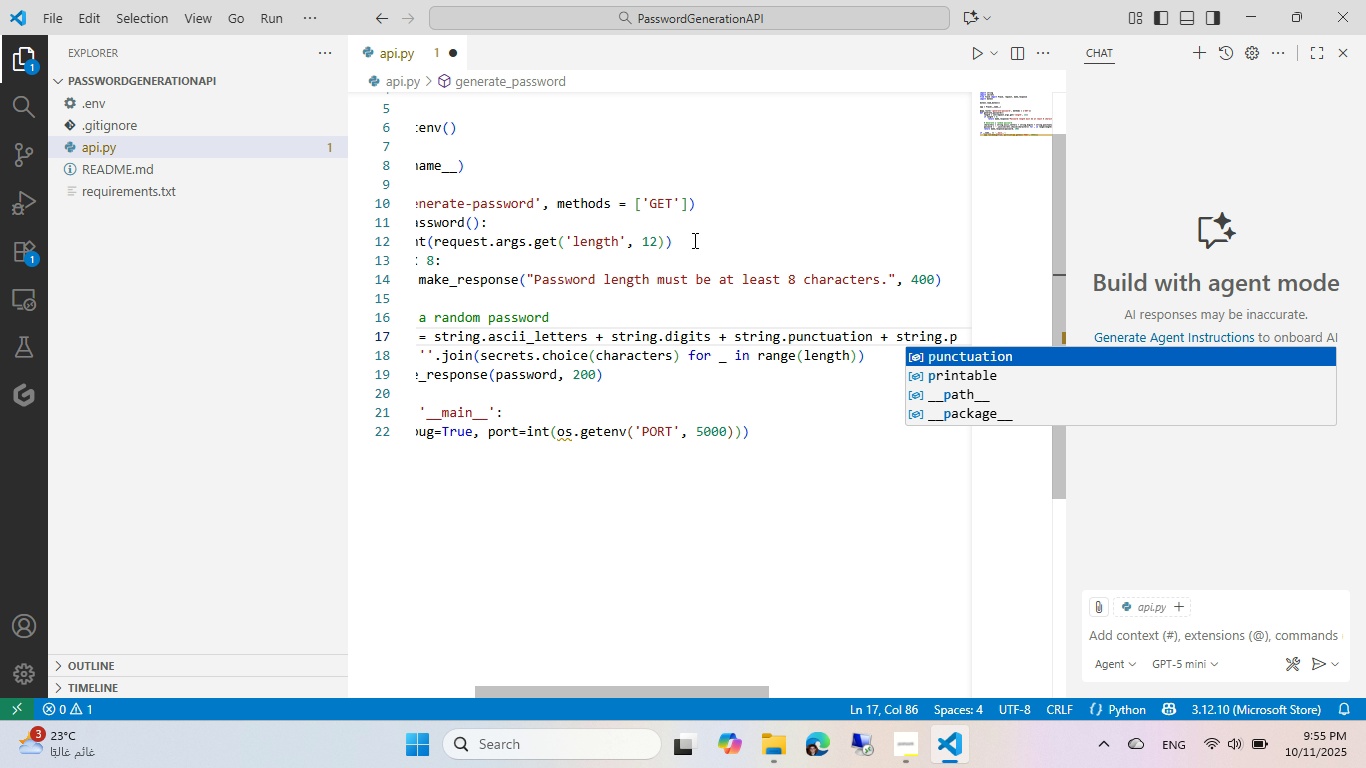 
key(Backspace)
 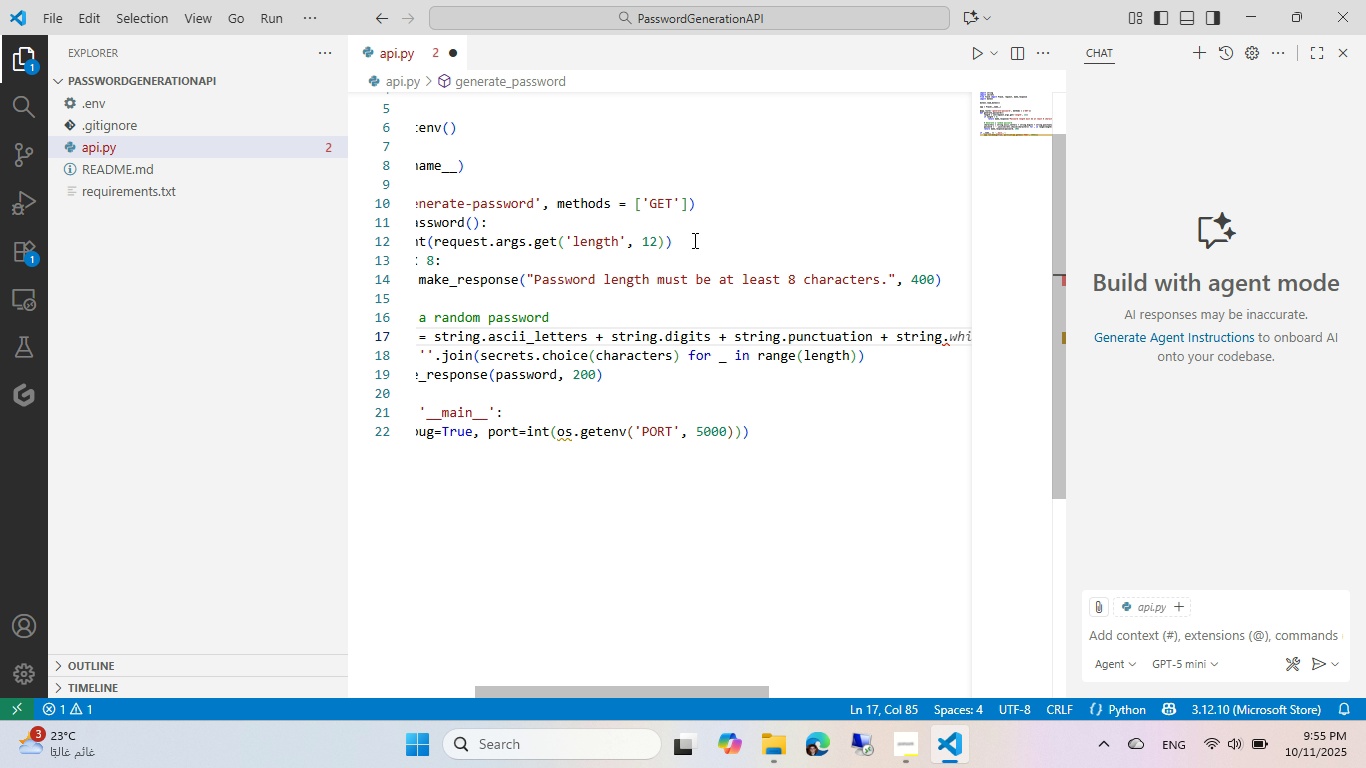 
key(Backspace)
 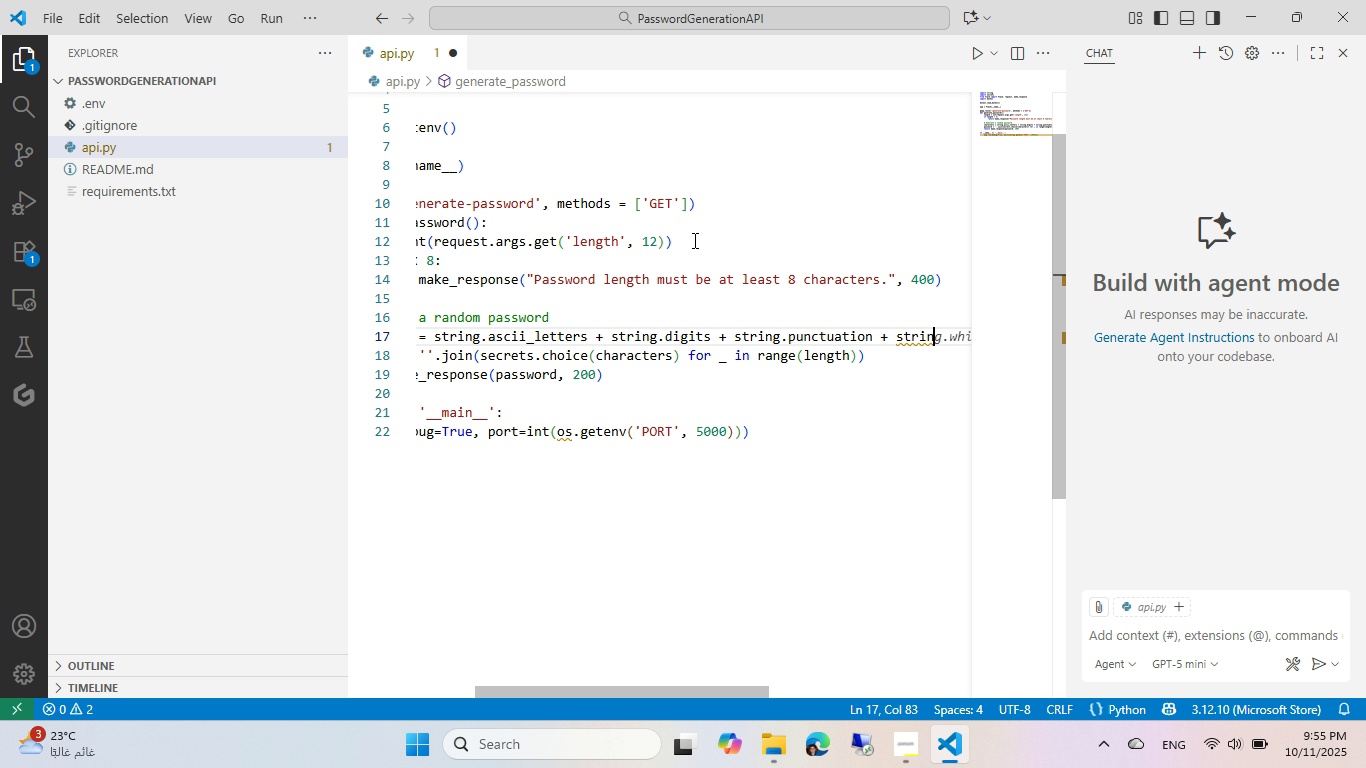 
hold_key(key=Backspace, duration=0.39)
 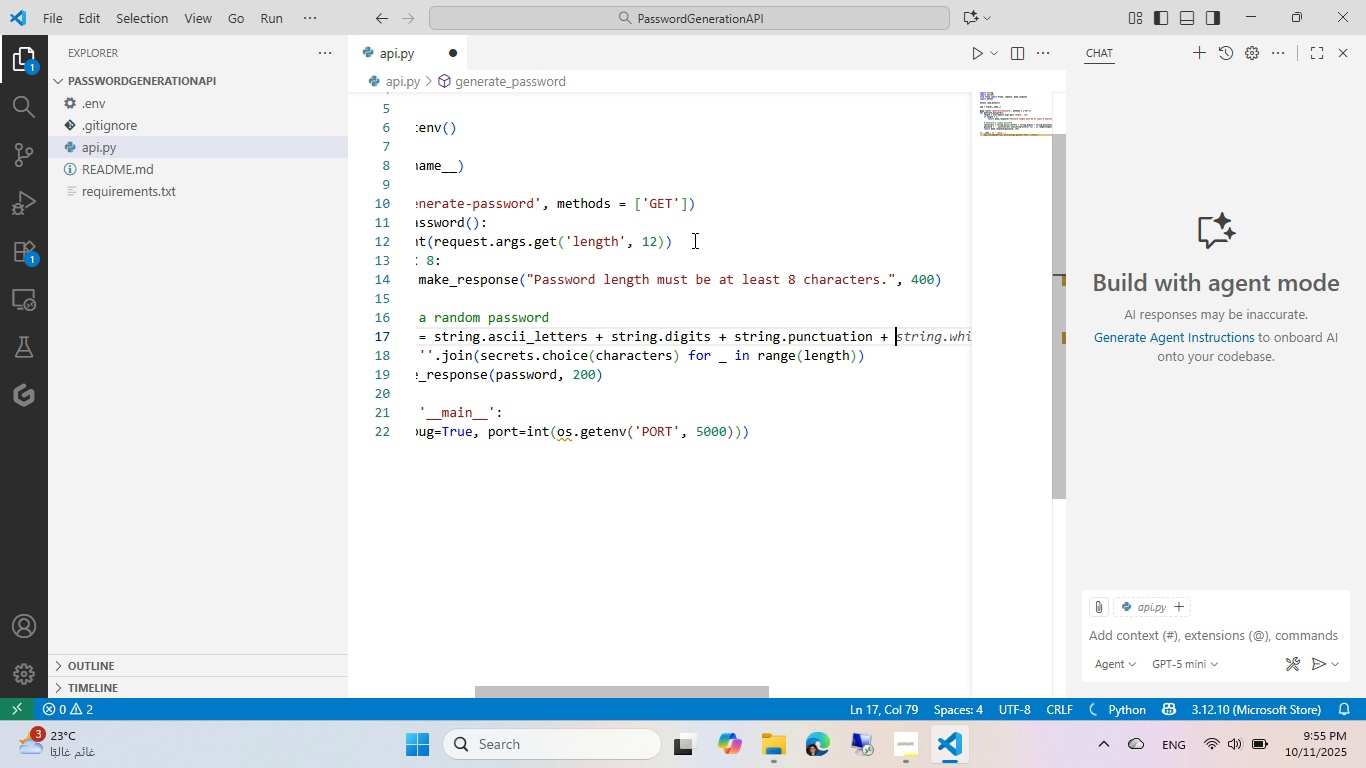 
key(Backspace)
 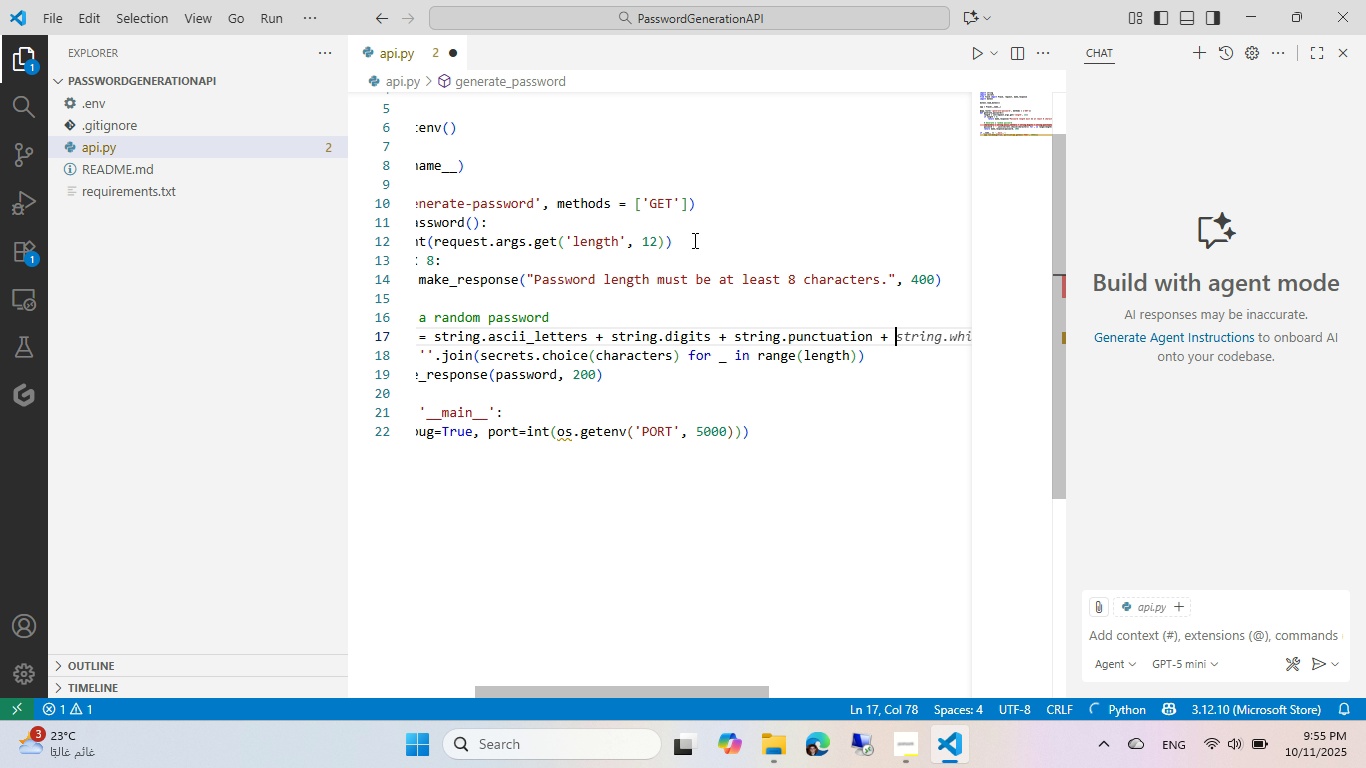 
key(Backspace)
 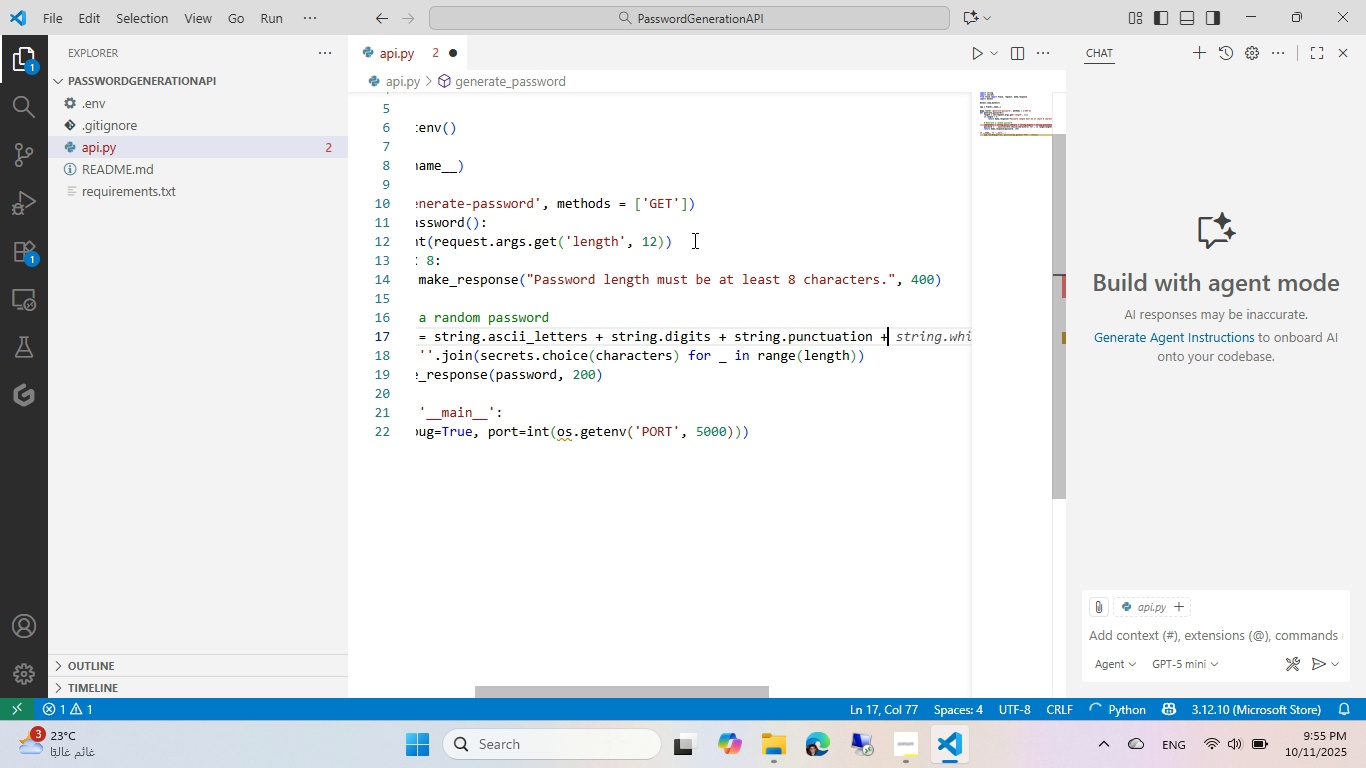 
key(Backspace)
 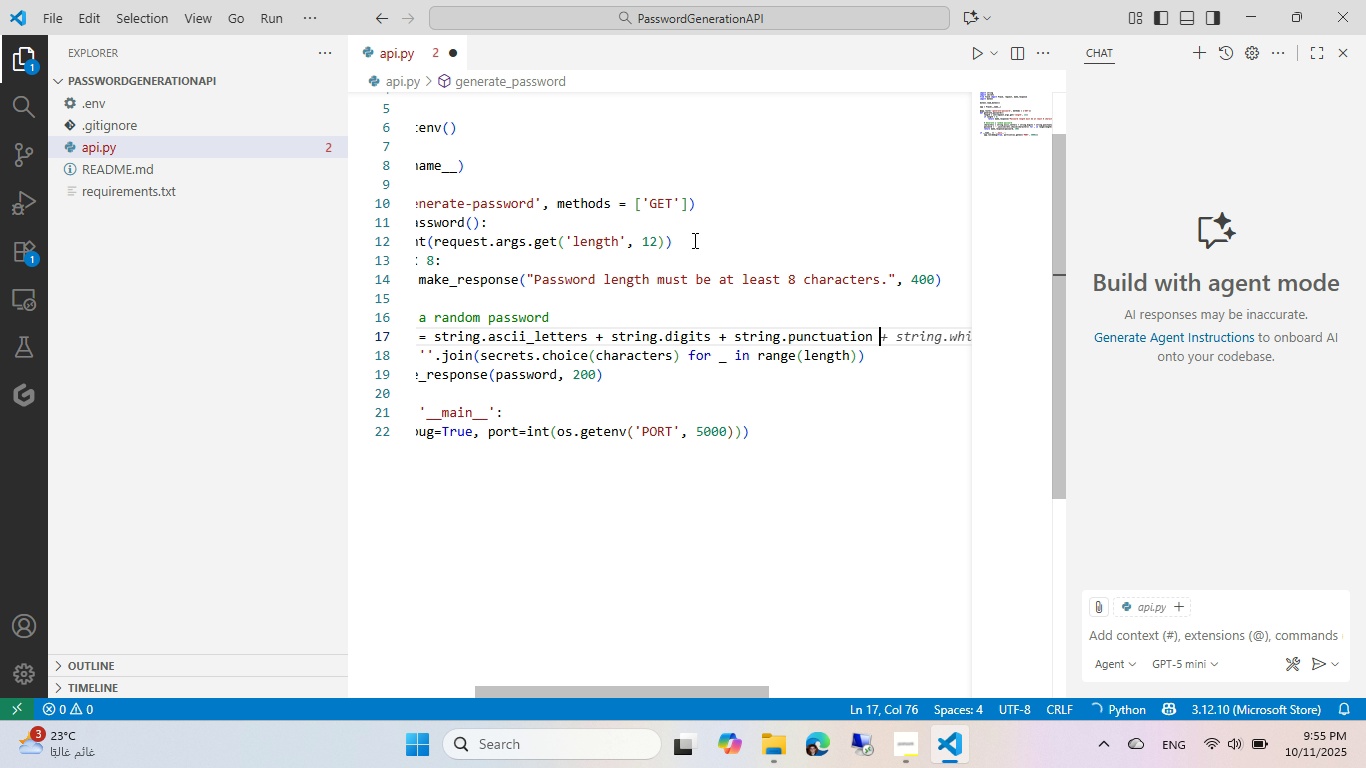 
key(Backspace)
 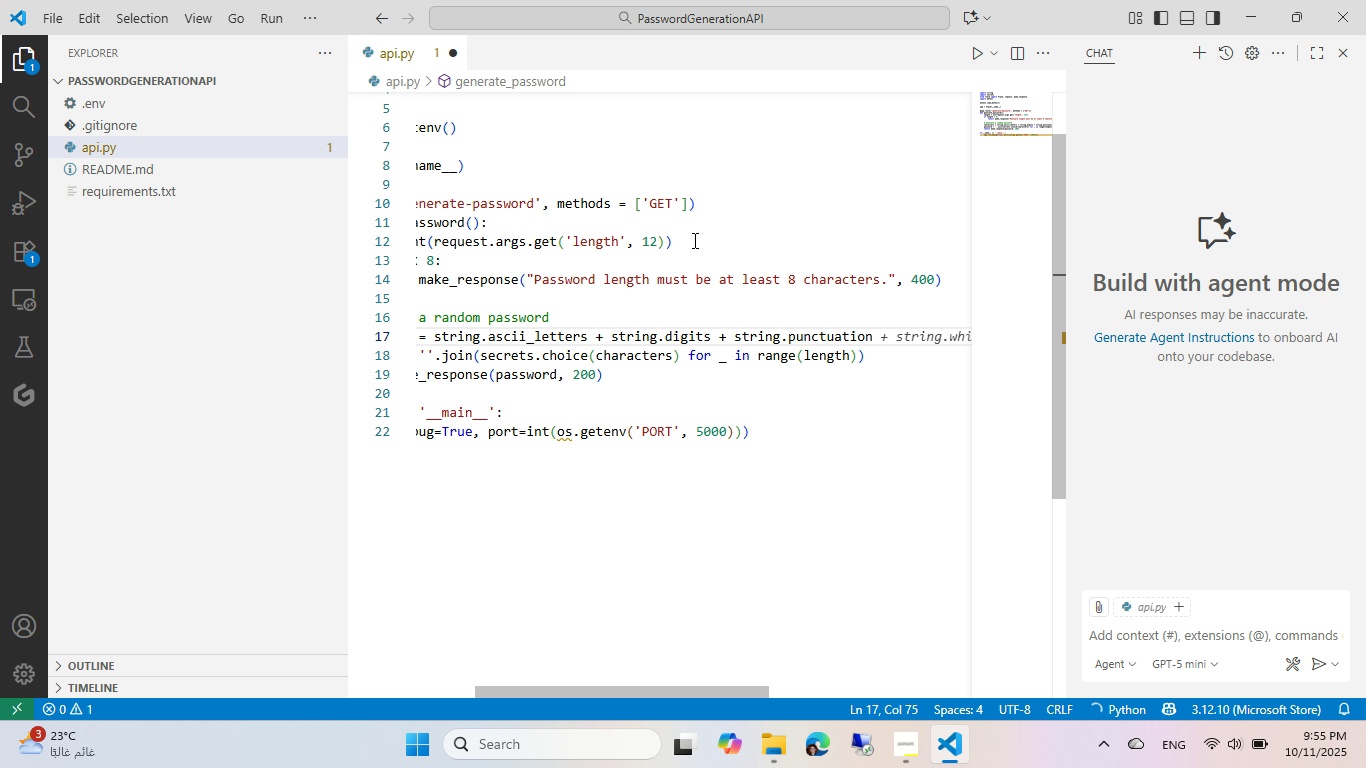 
key(Escape)
 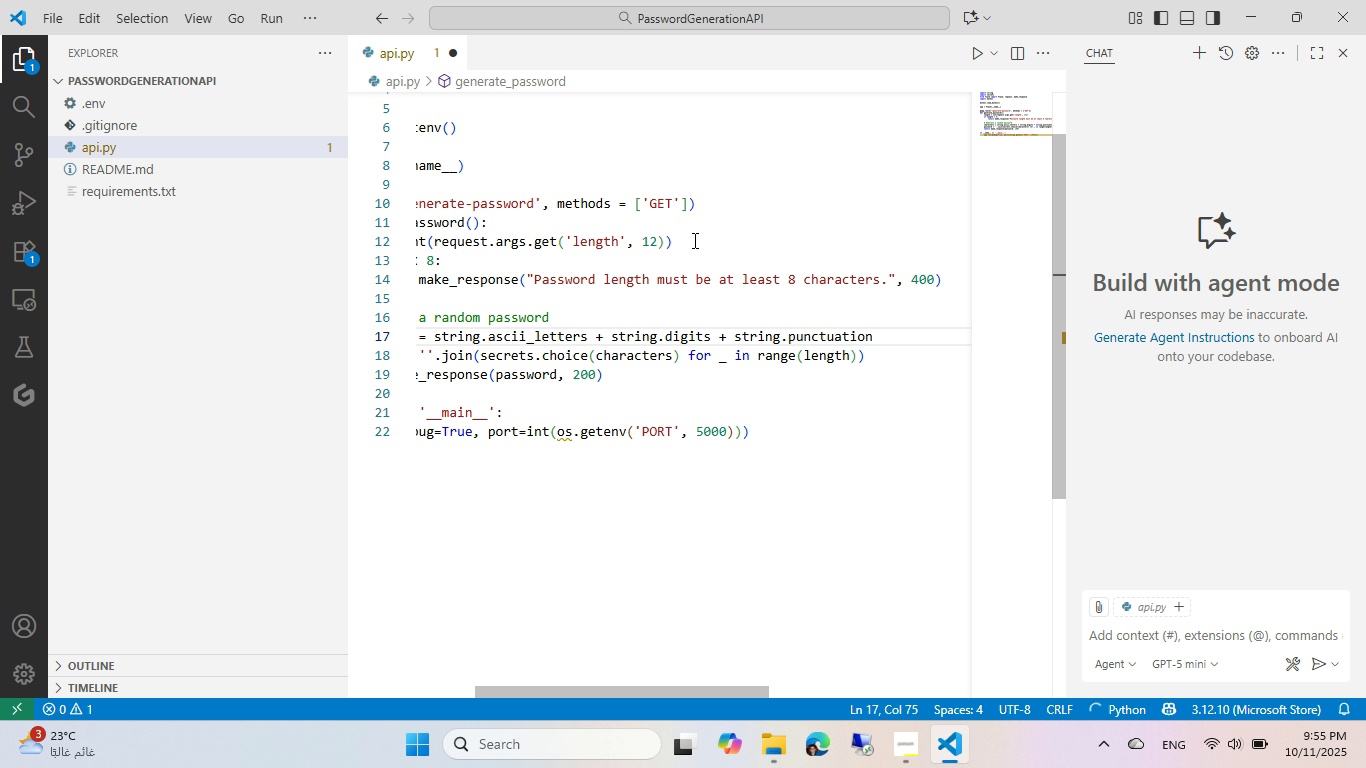 
key(Control+ControlLeft)
 